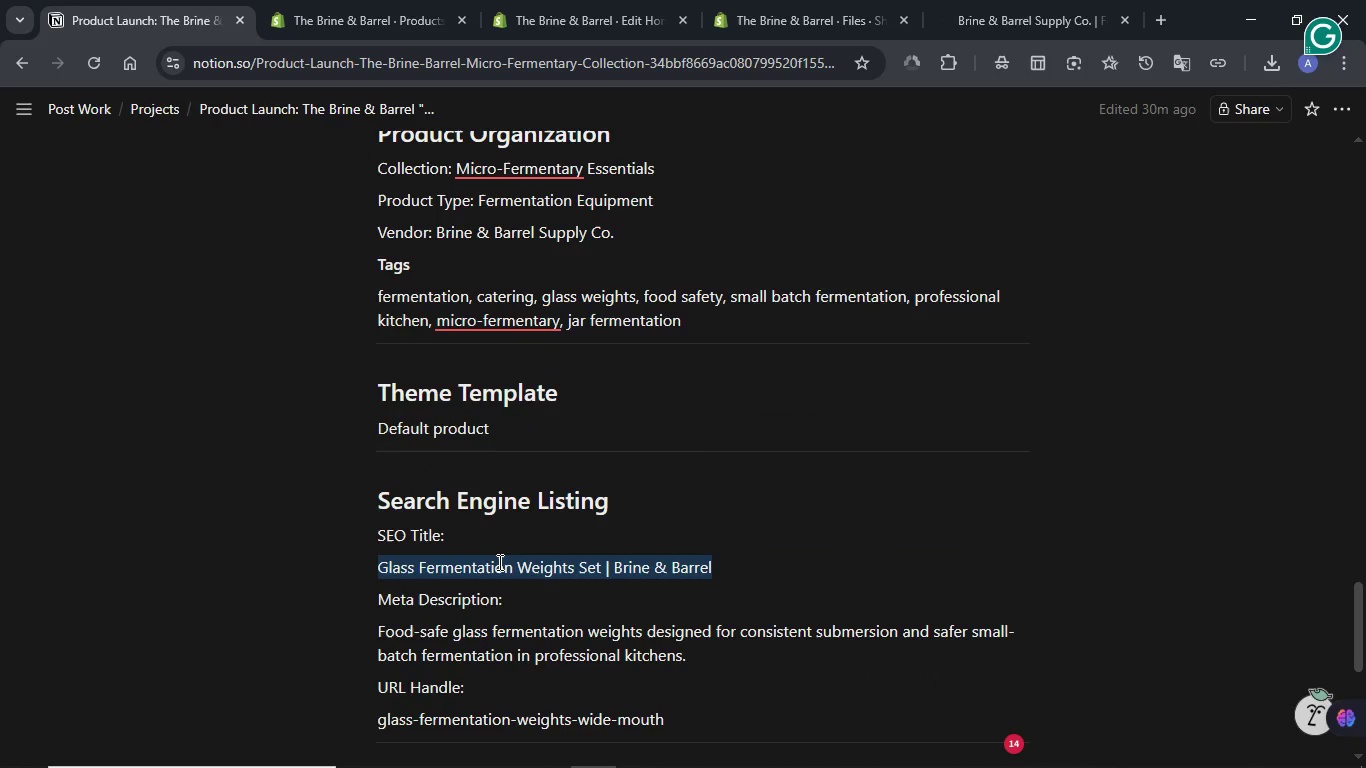 
key(Control+C)
 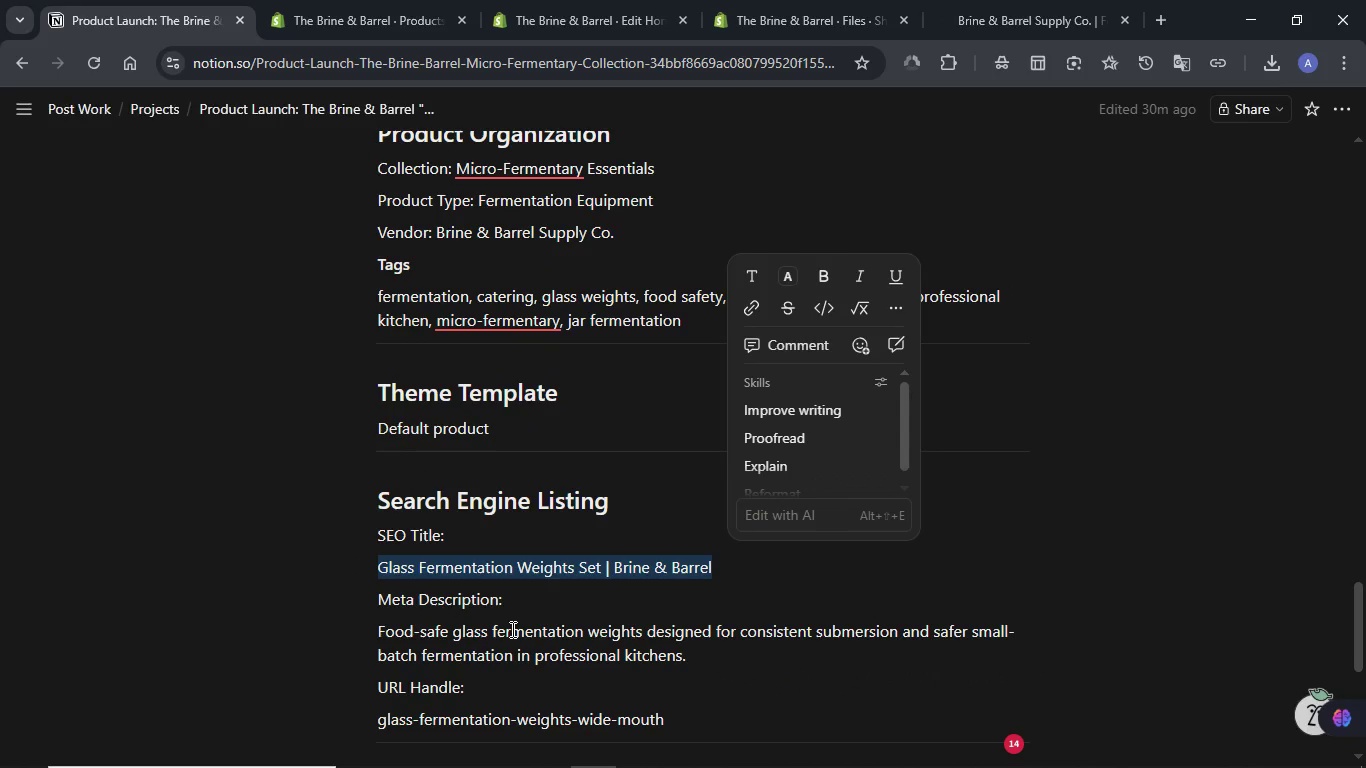 
double_click([511, 629])
 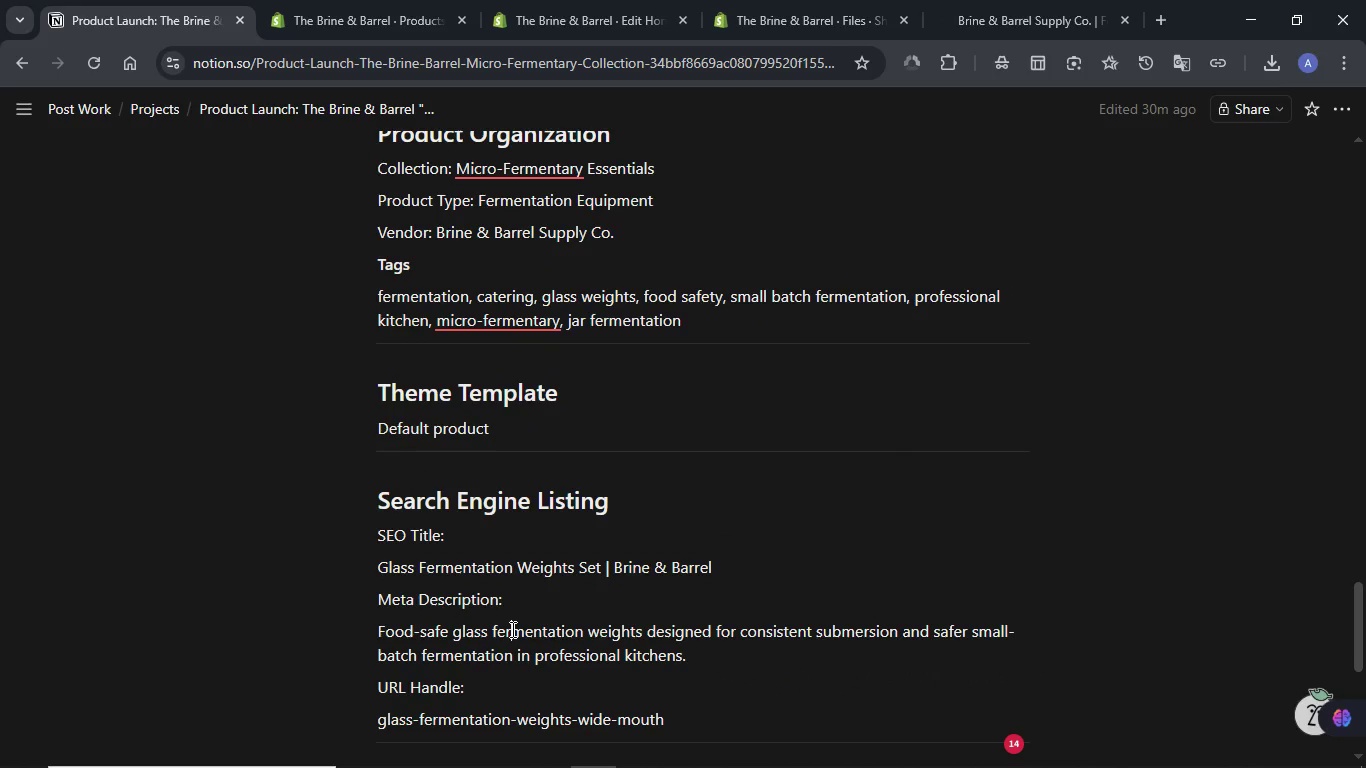 
triple_click([511, 629])
 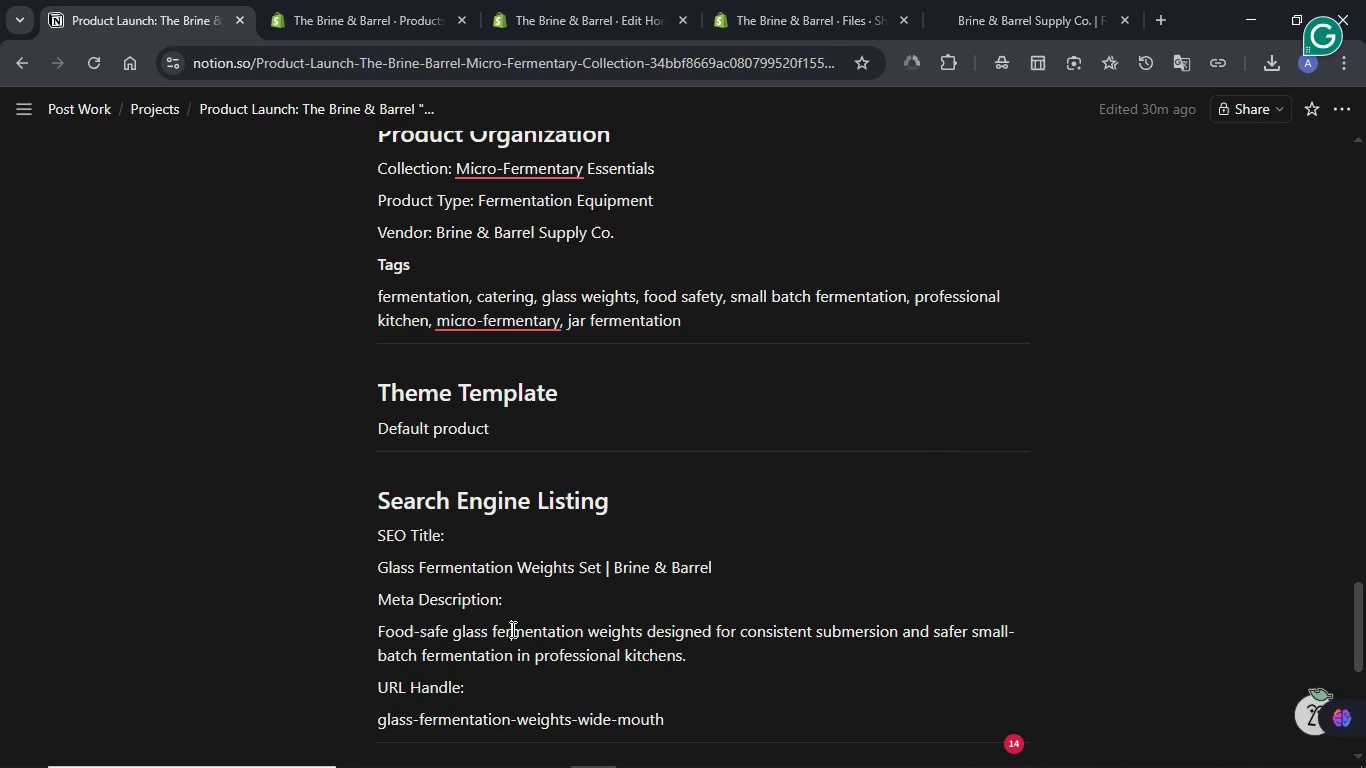 
triple_click([511, 629])
 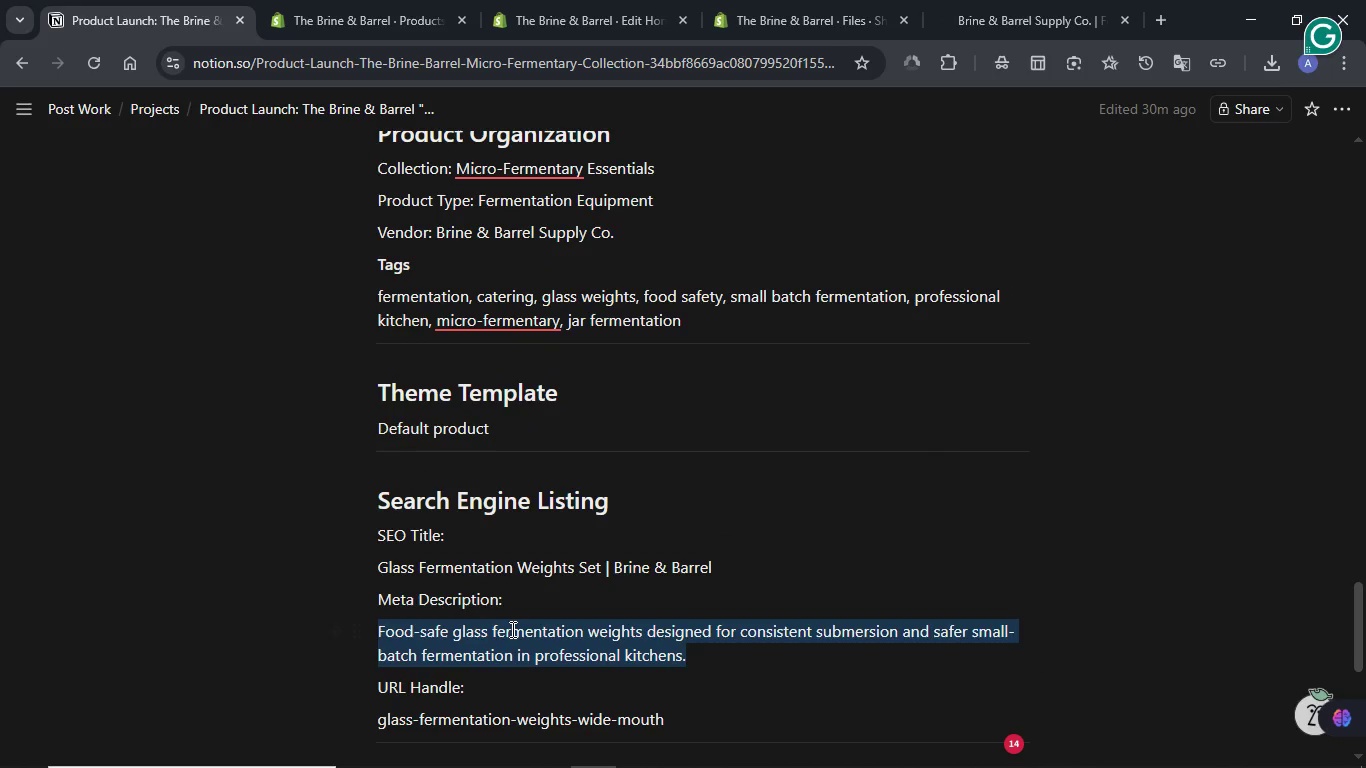 
key(Control+C)
 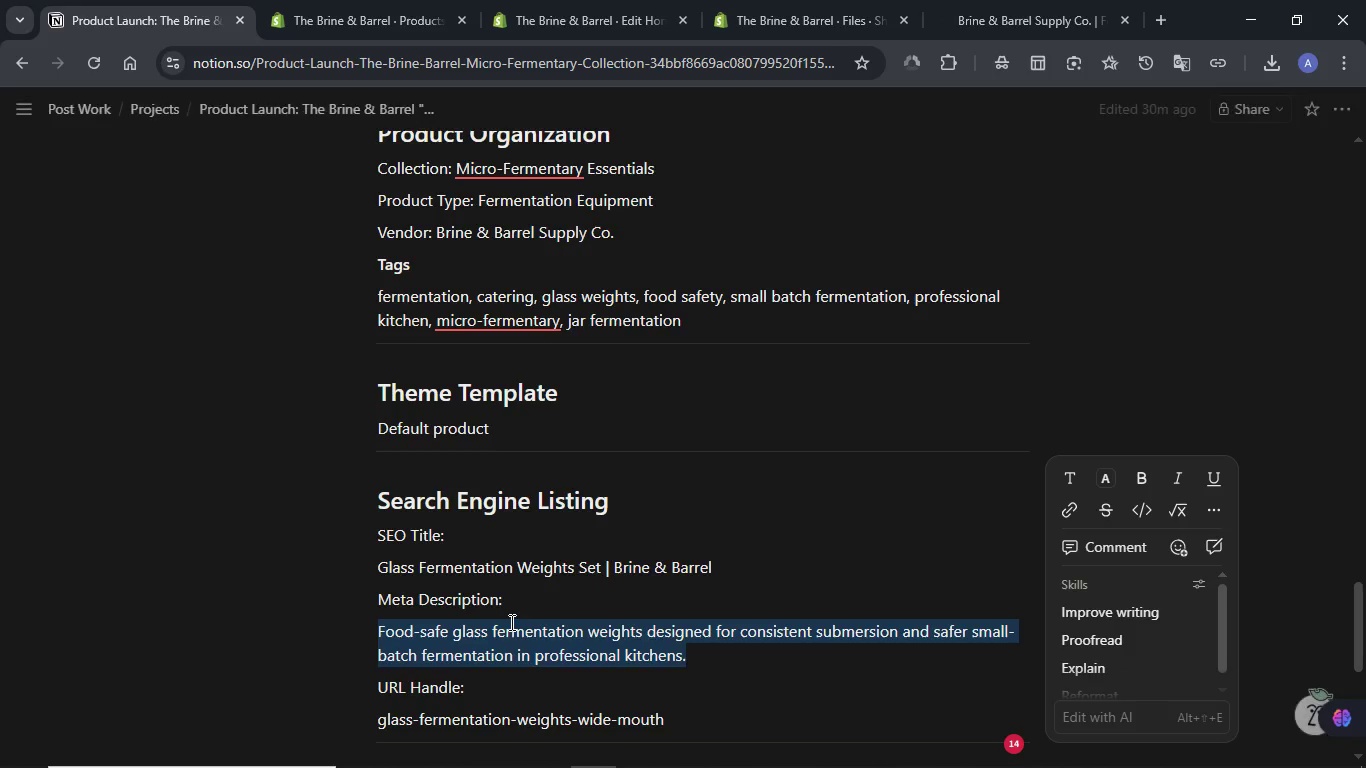 
scroll: coordinate [510, 620], scroll_direction: down, amount: 2.0
 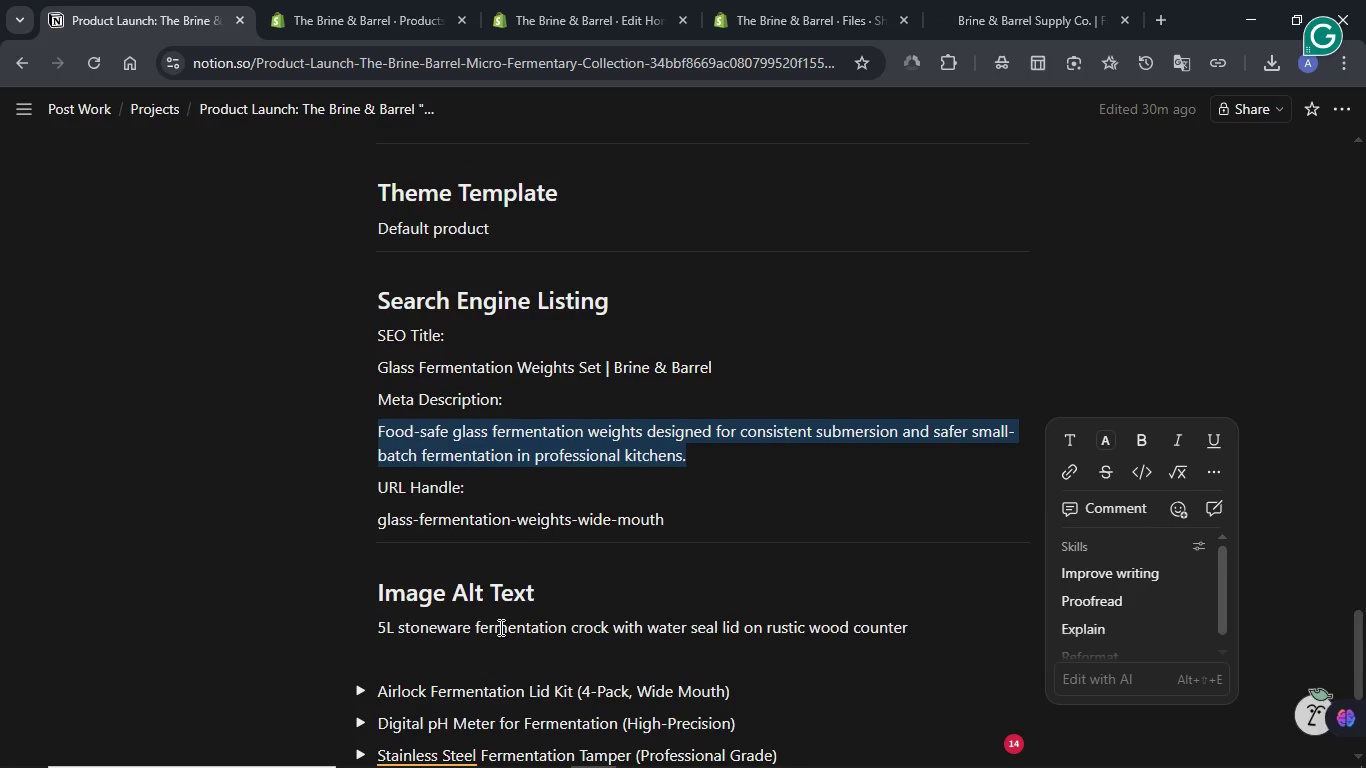 
double_click([499, 627])
 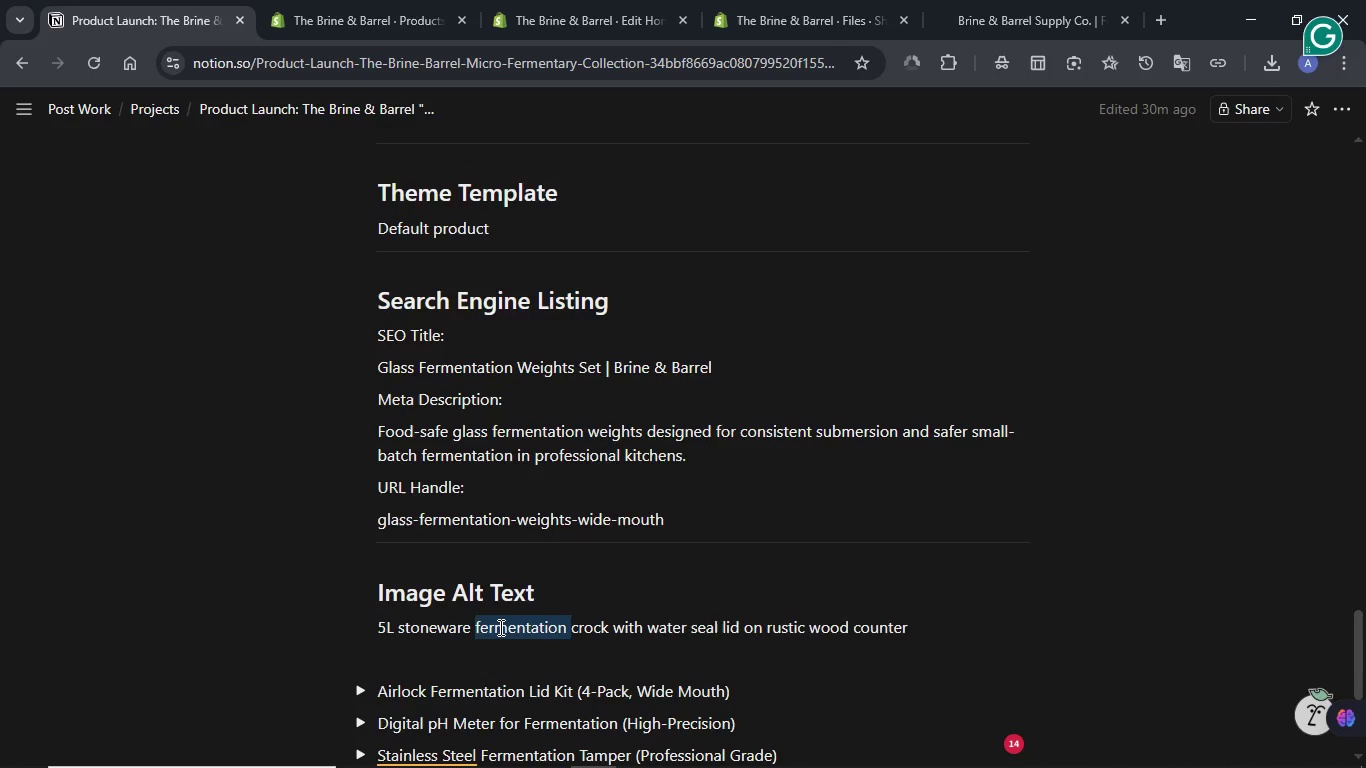 
triple_click([499, 627])
 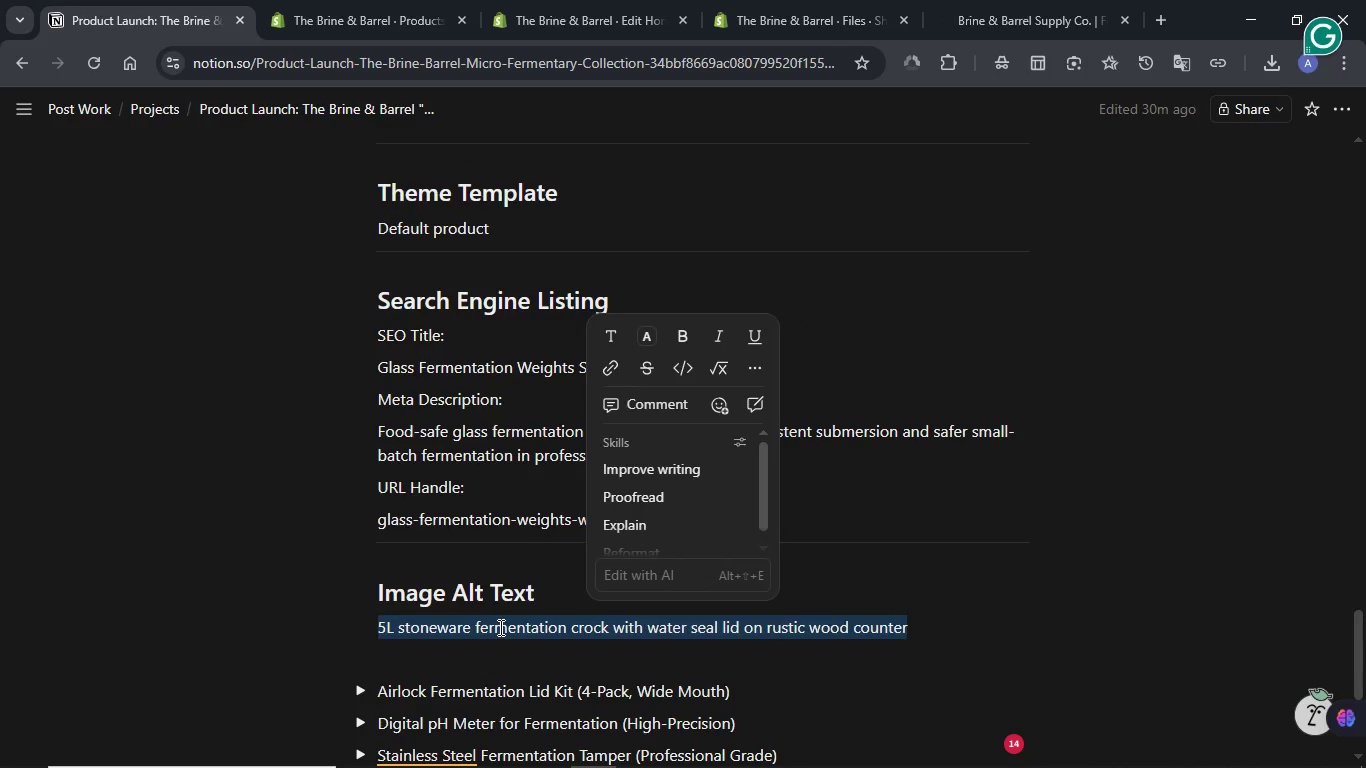 
key(Control+C)
 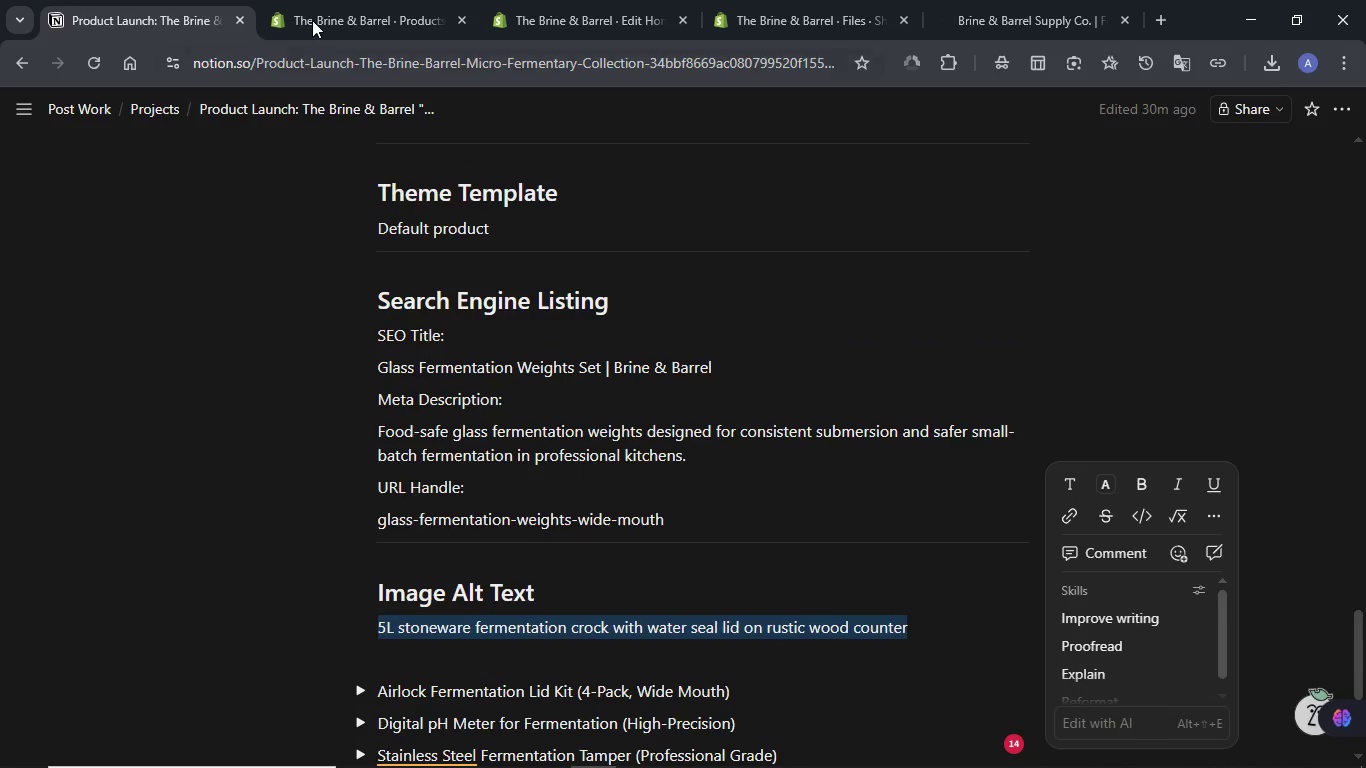 
left_click([313, 20])
 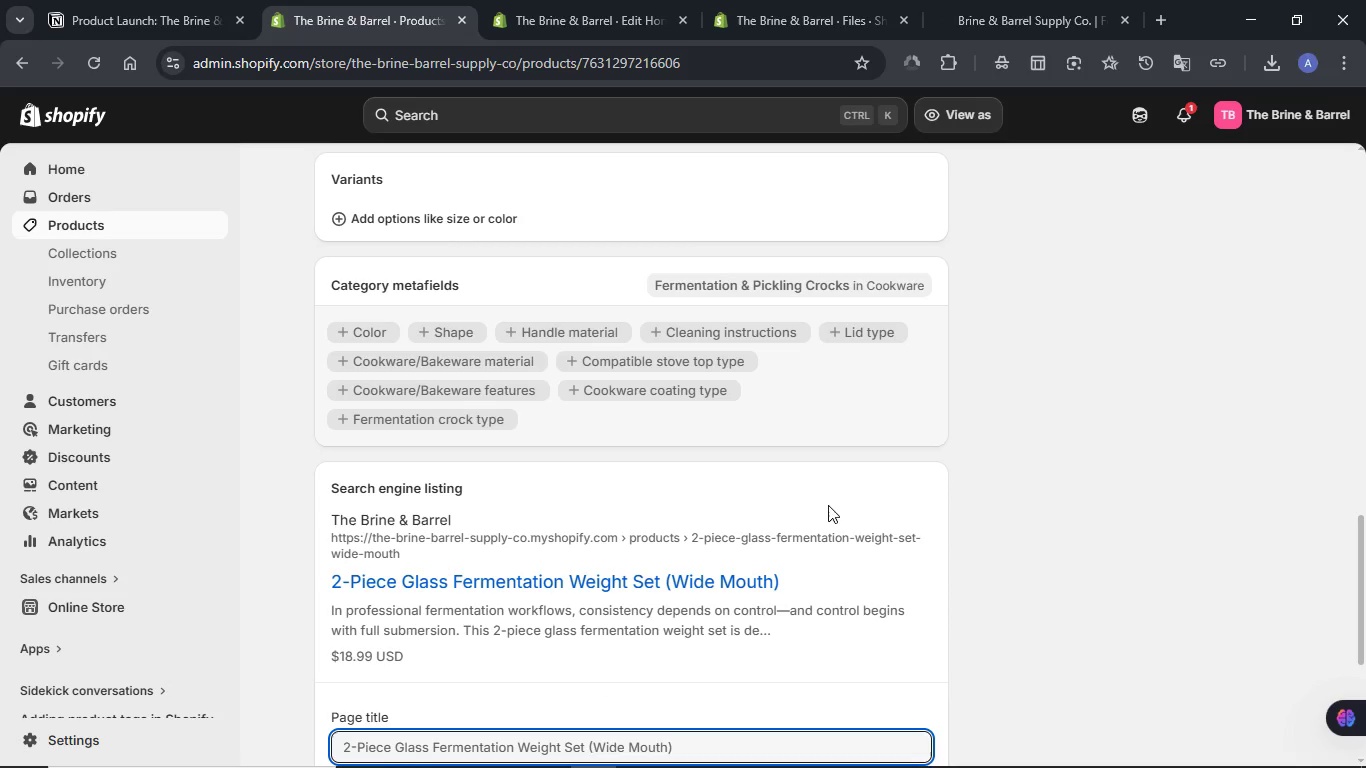 
scroll: coordinate [804, 508], scroll_direction: down, amount: 2.0
 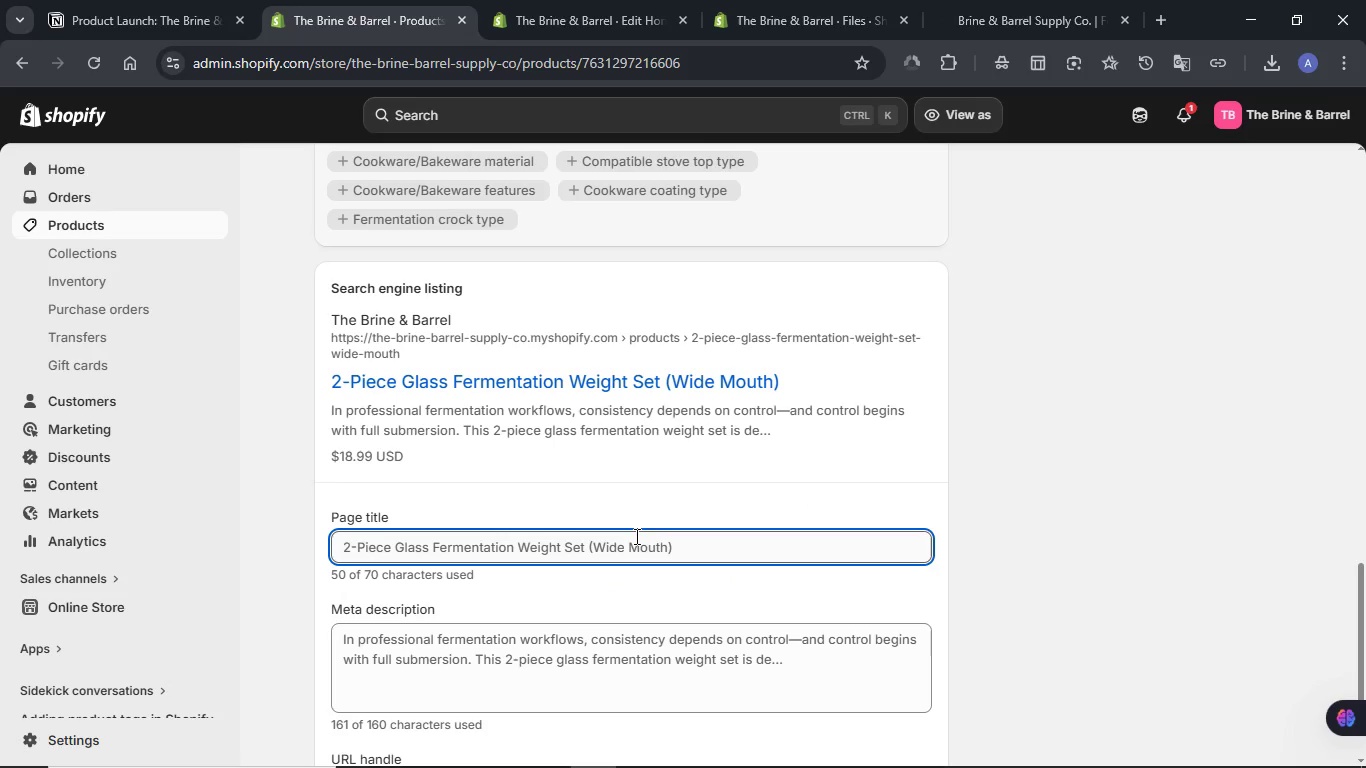 
left_click([635, 536])
 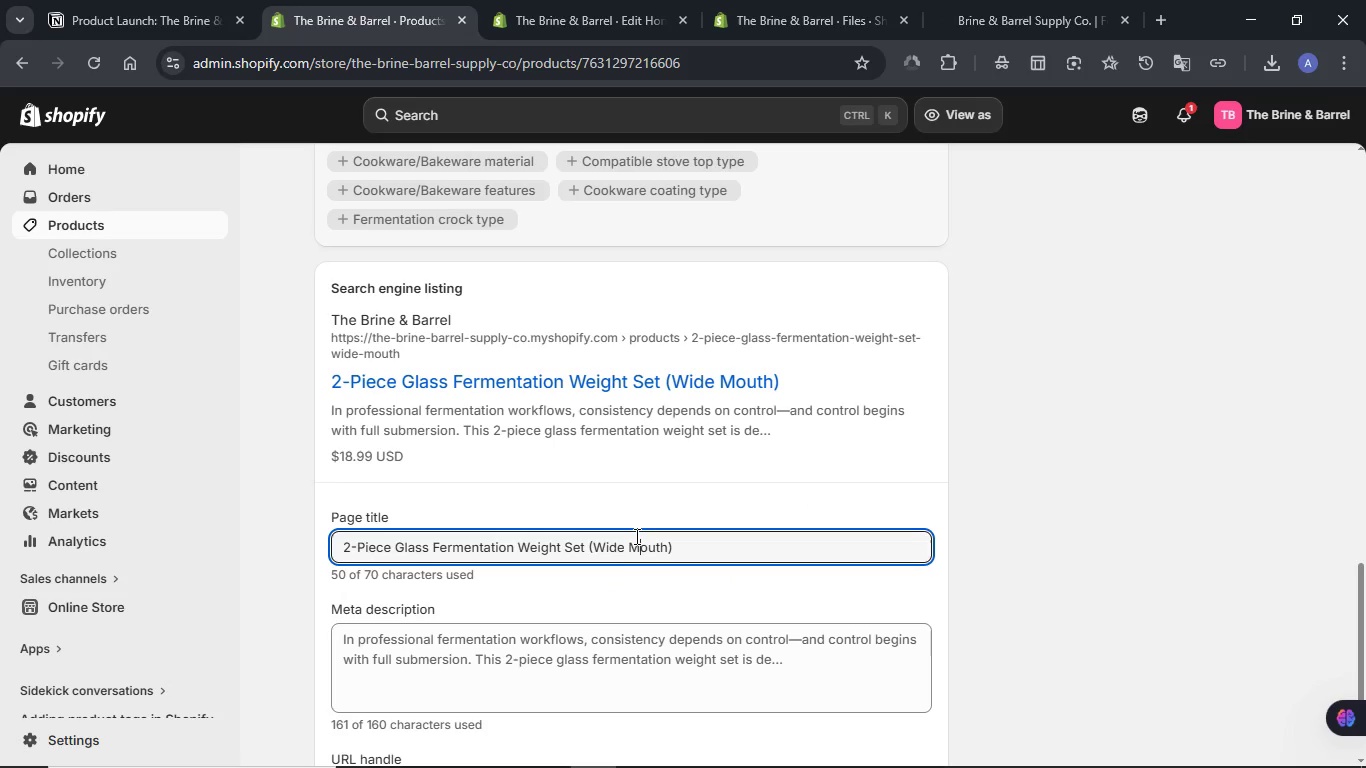 
key(Control+A)
 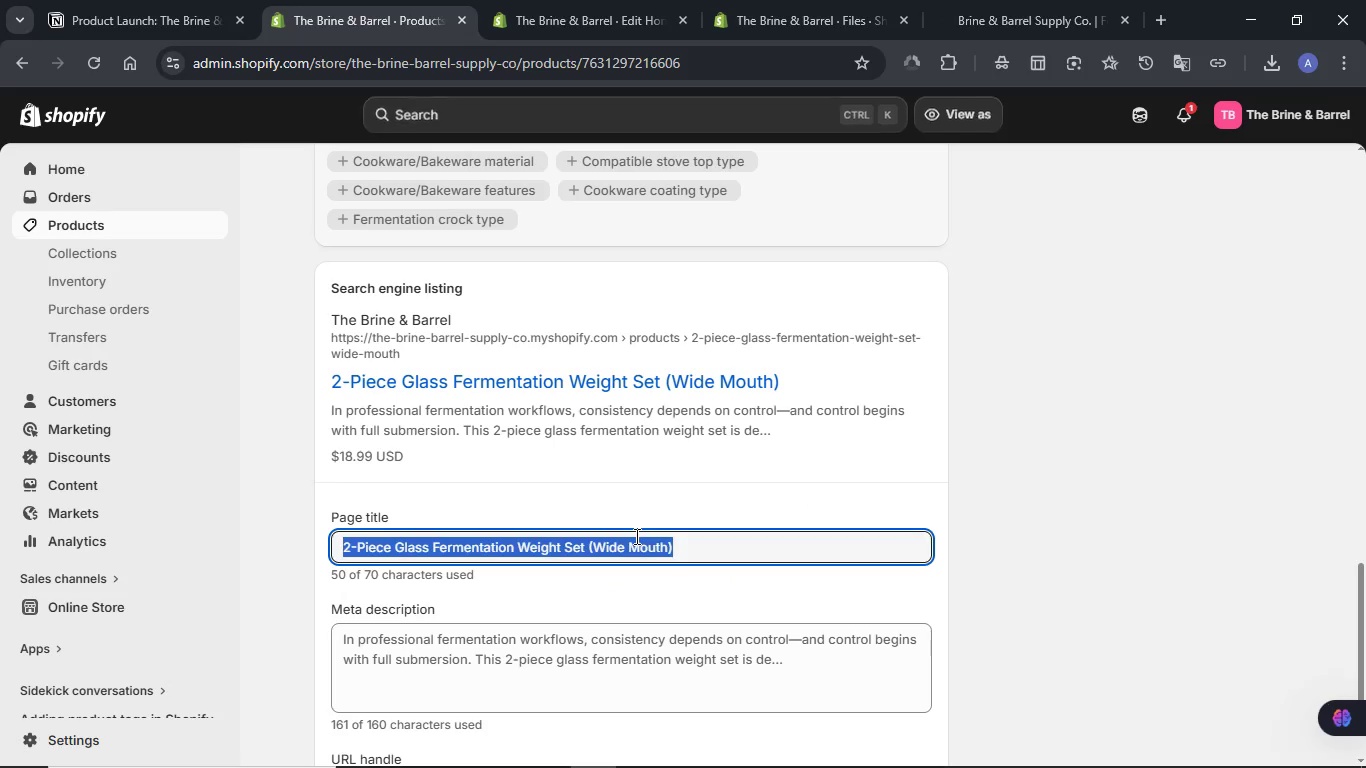 
key(Meta+V)
 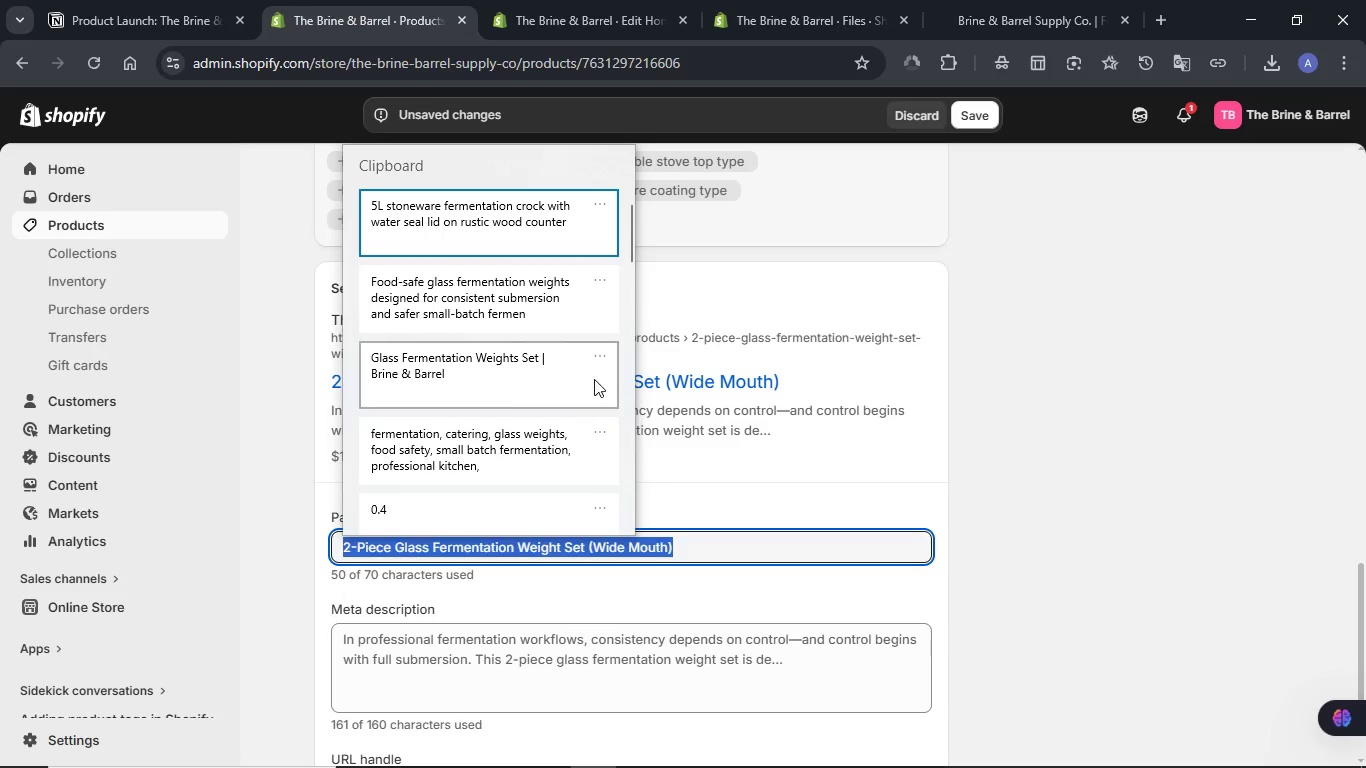 
left_click([542, 376])
 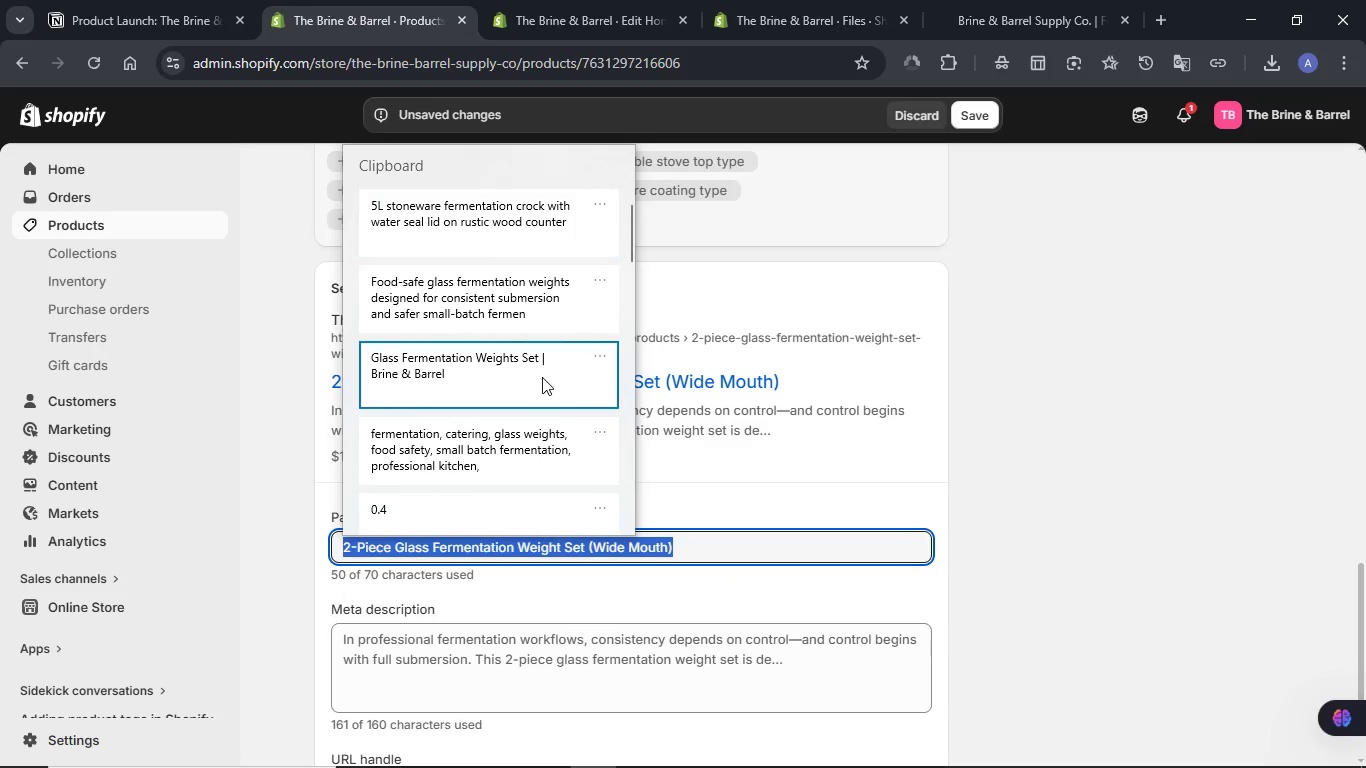 
key(Control+ControlLeft)
 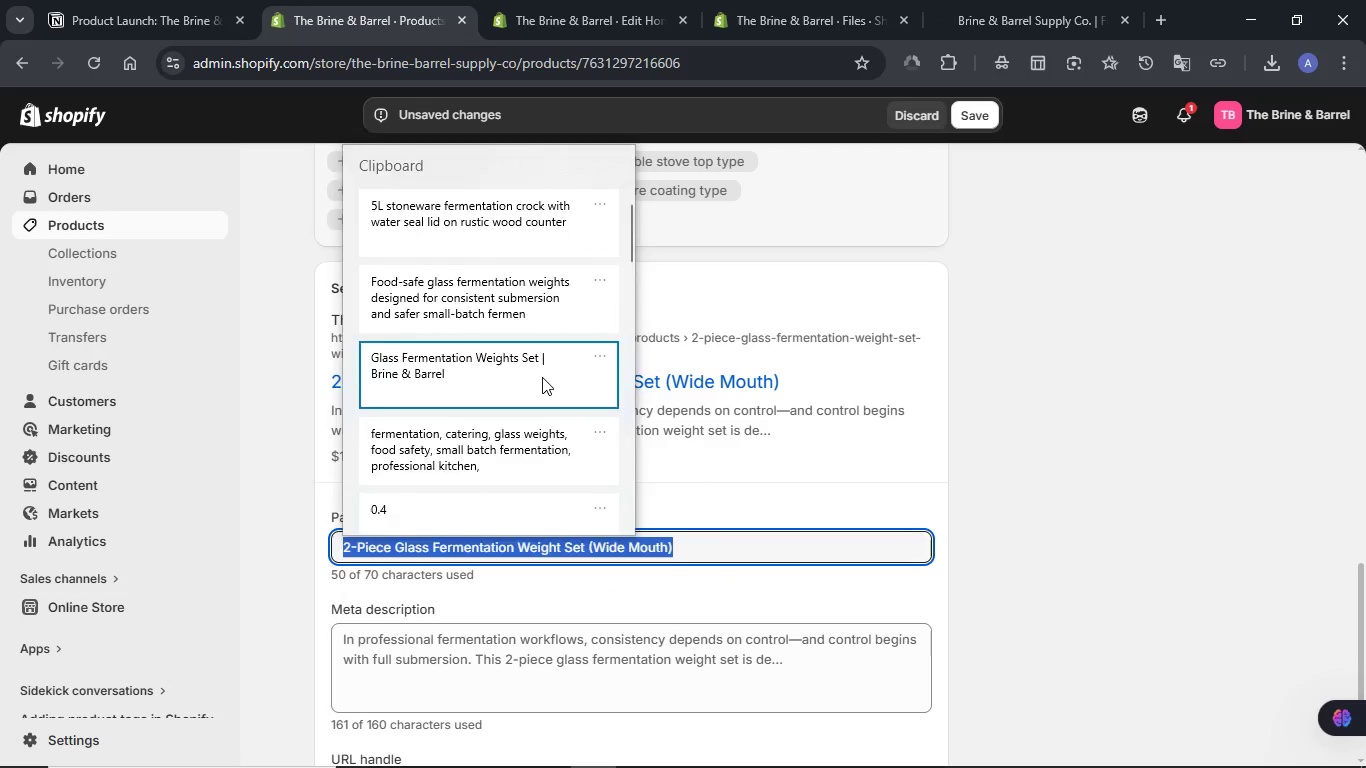 
hold_key(key=V, duration=2.77)
 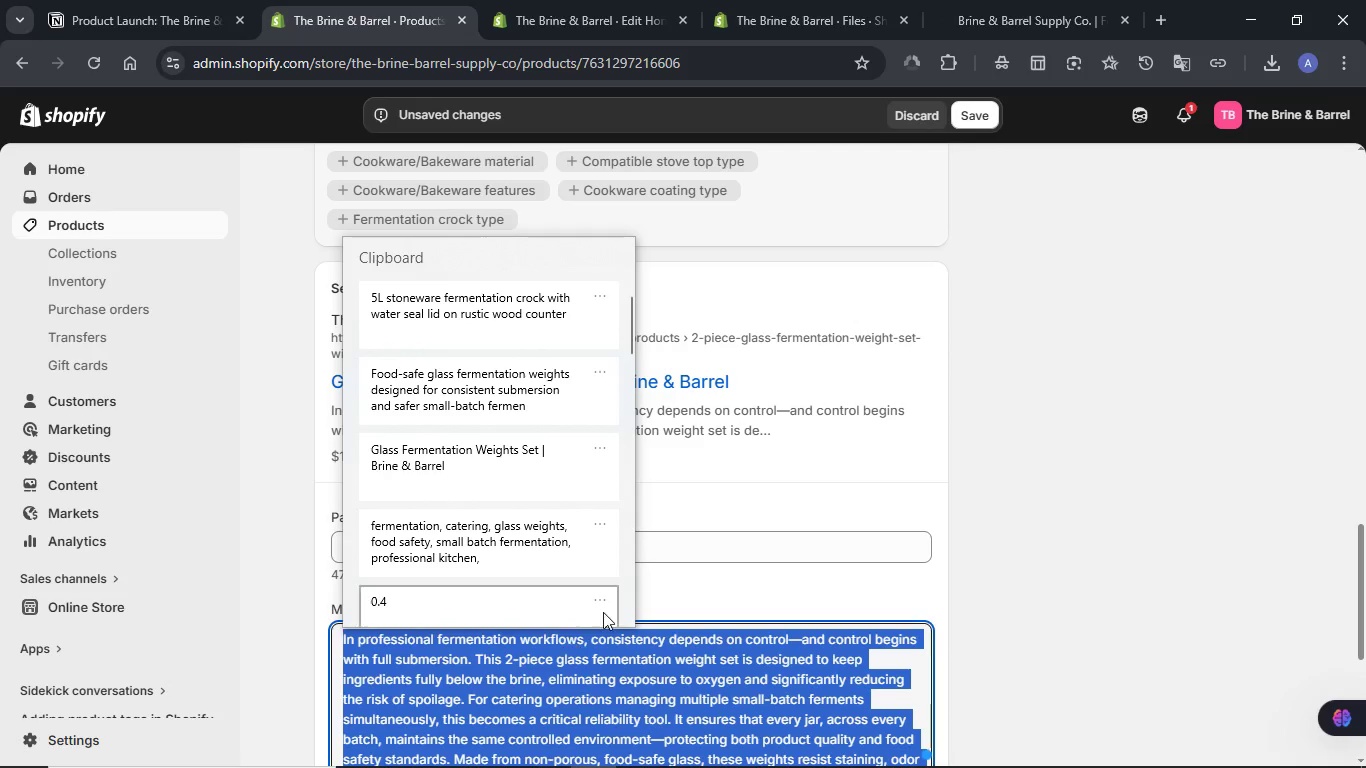 
left_click([572, 658])
 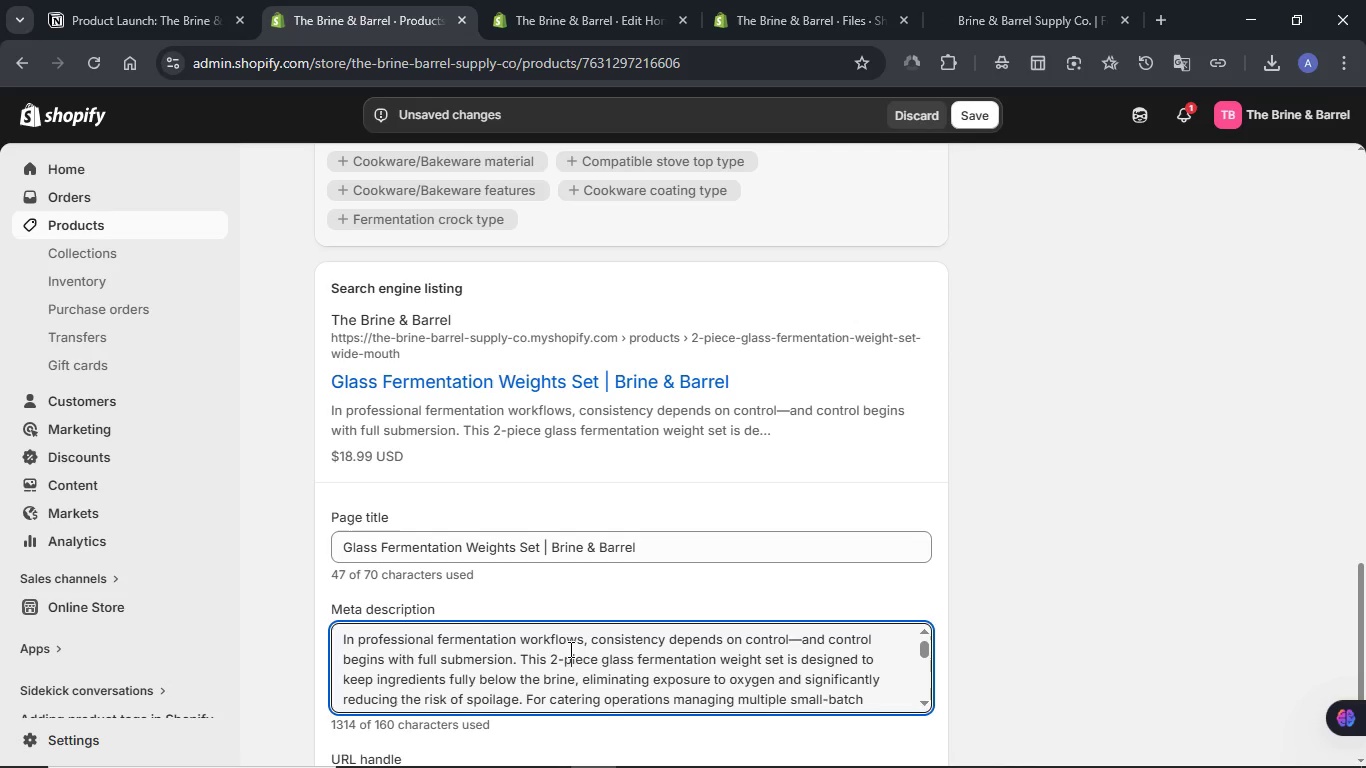 
key(Control+A)
 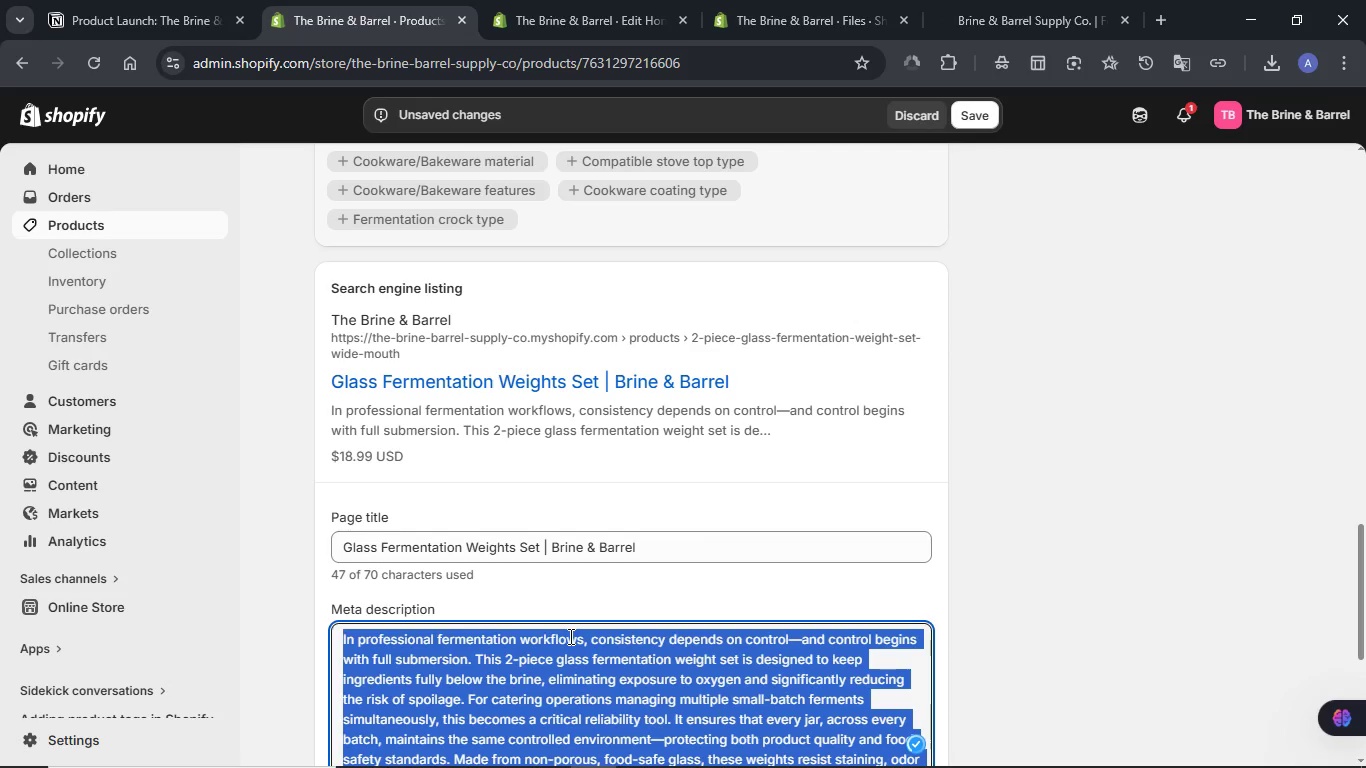 
hold_key(key=MetaLeft, duration=0.5)
 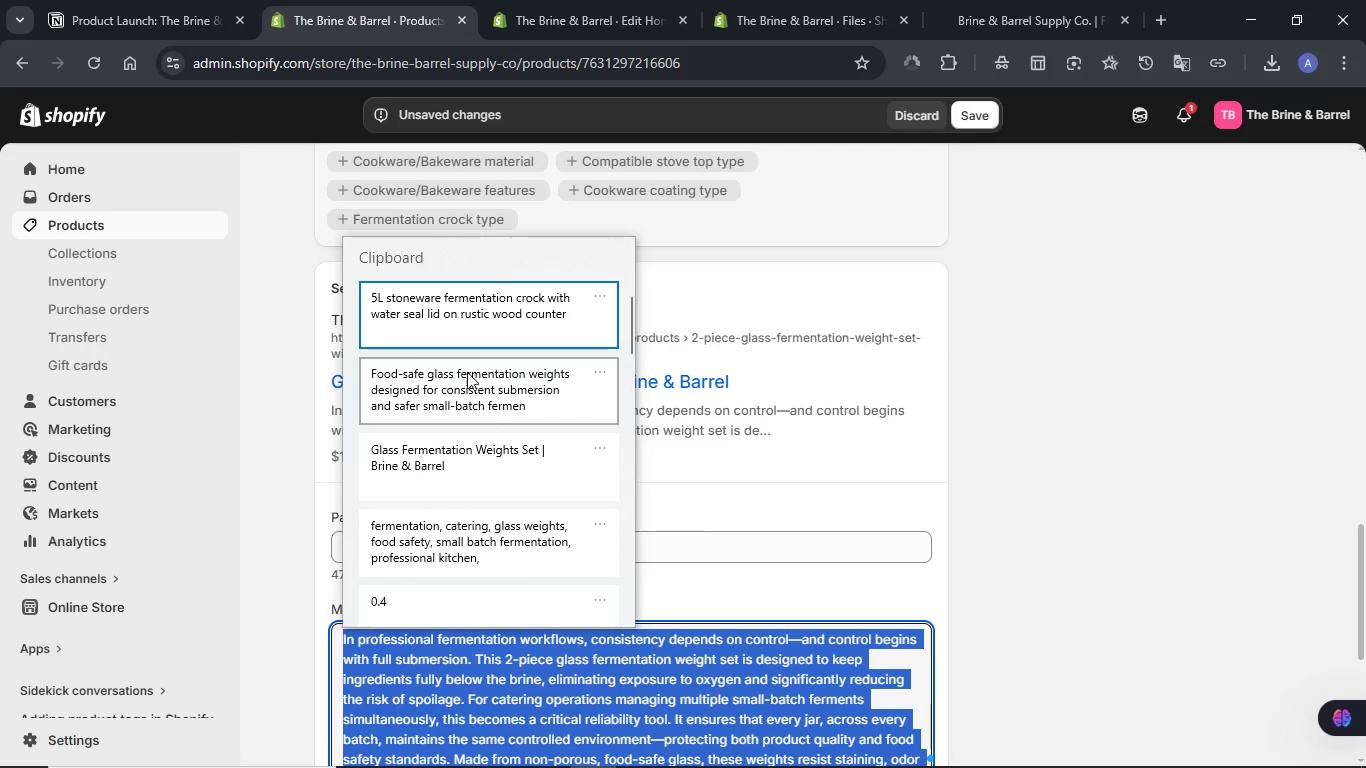 
left_click([468, 394])
 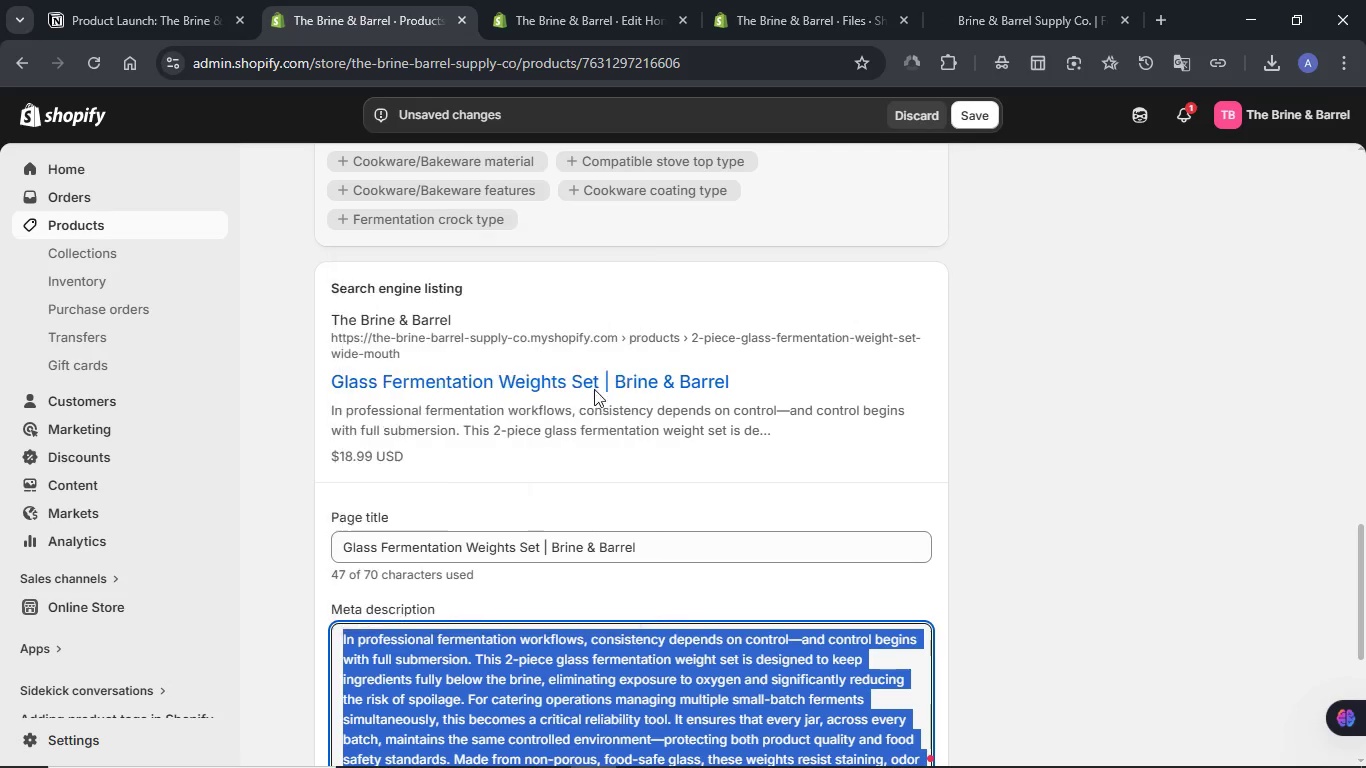 
key(Control+ControlLeft)
 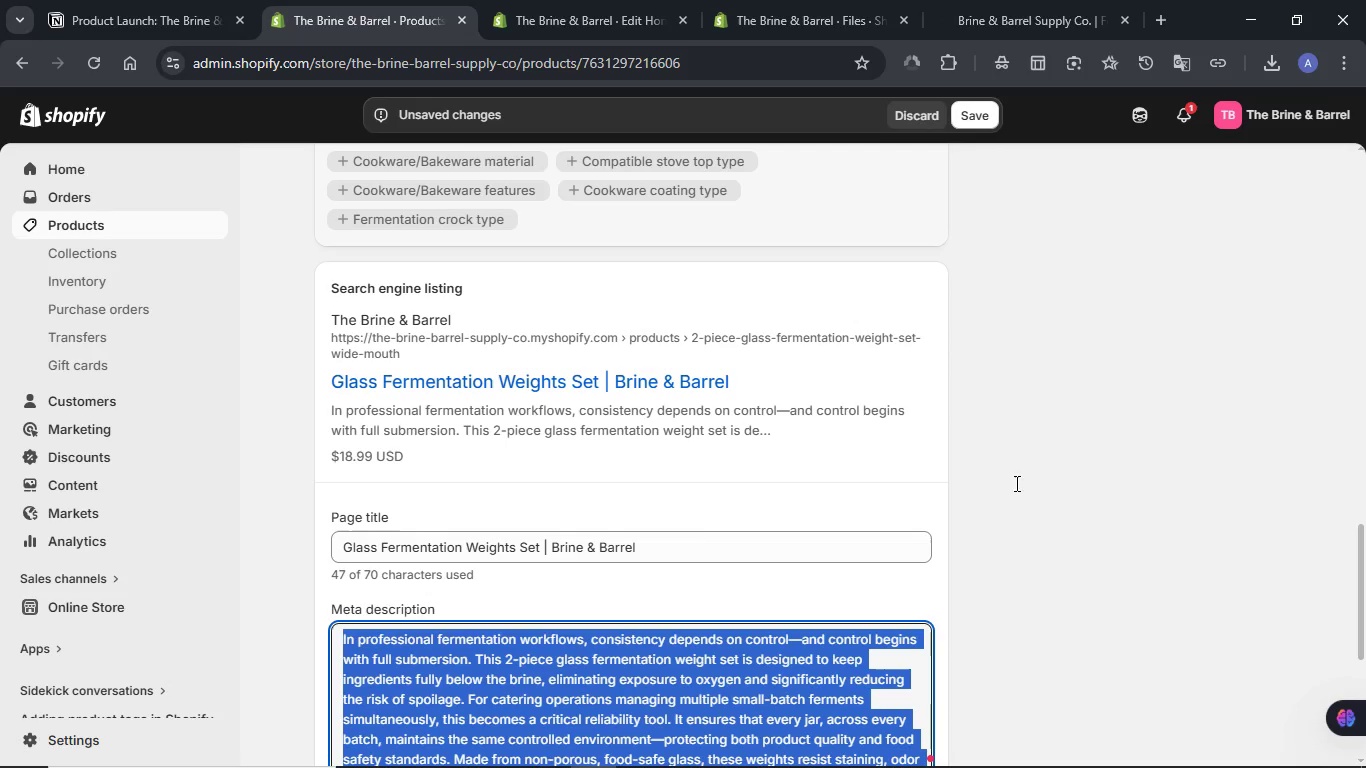 
key(Control+V)
 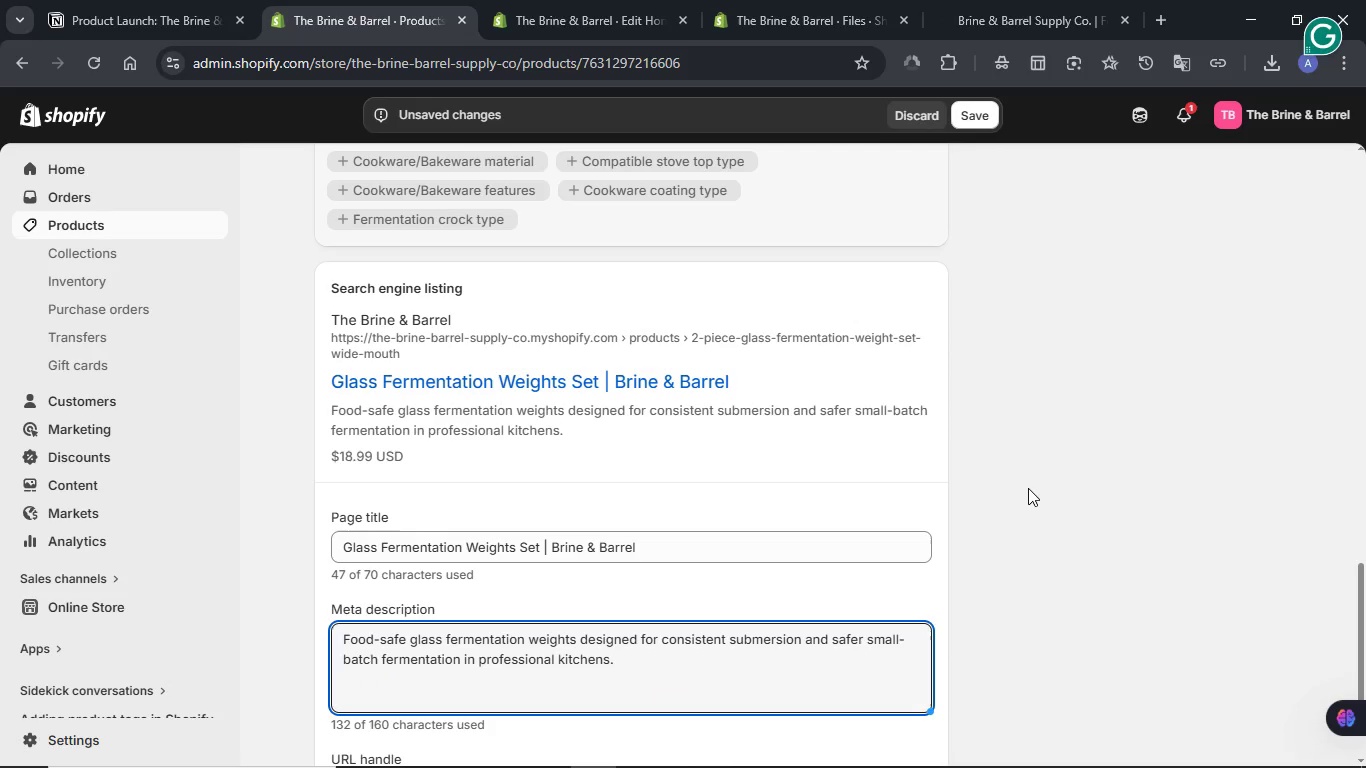 
scroll: coordinate [1028, 488], scroll_direction: down, amount: 1.0
 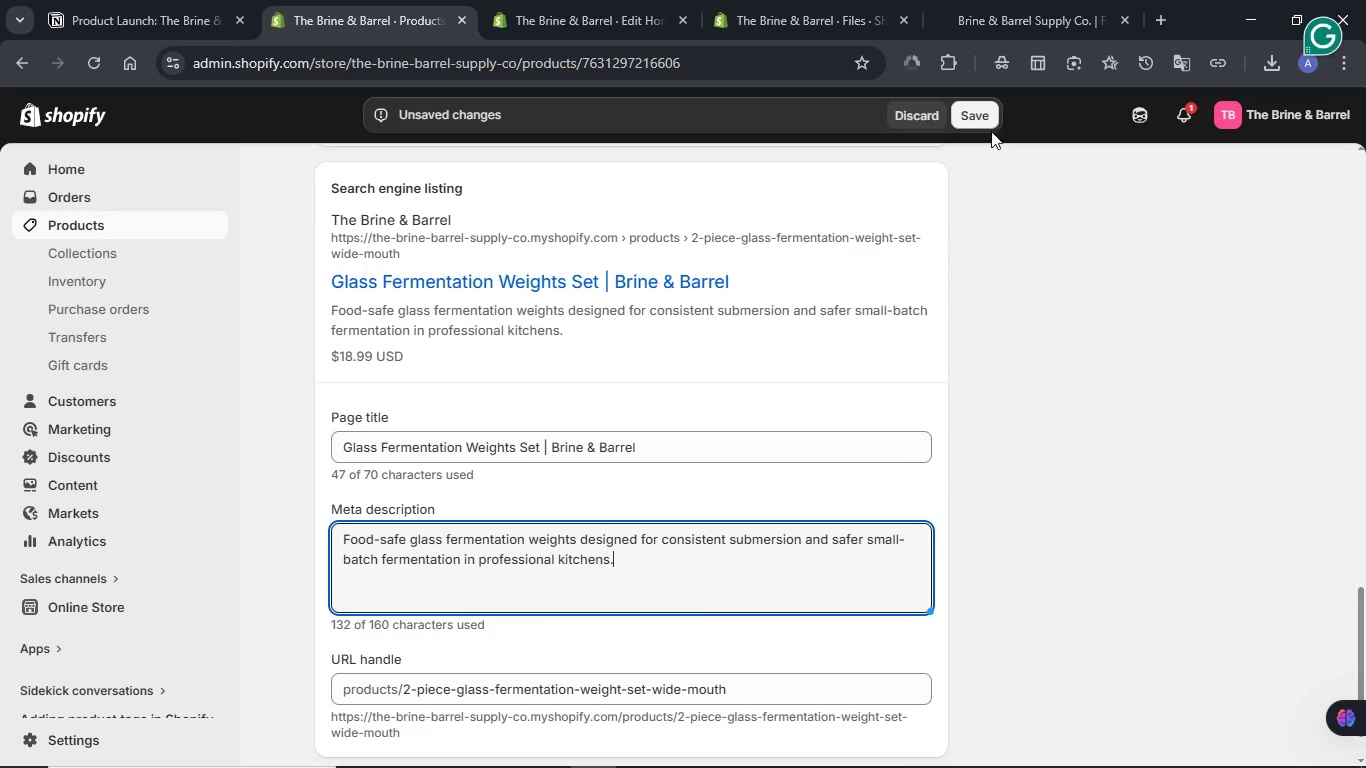 
left_click([980, 125])
 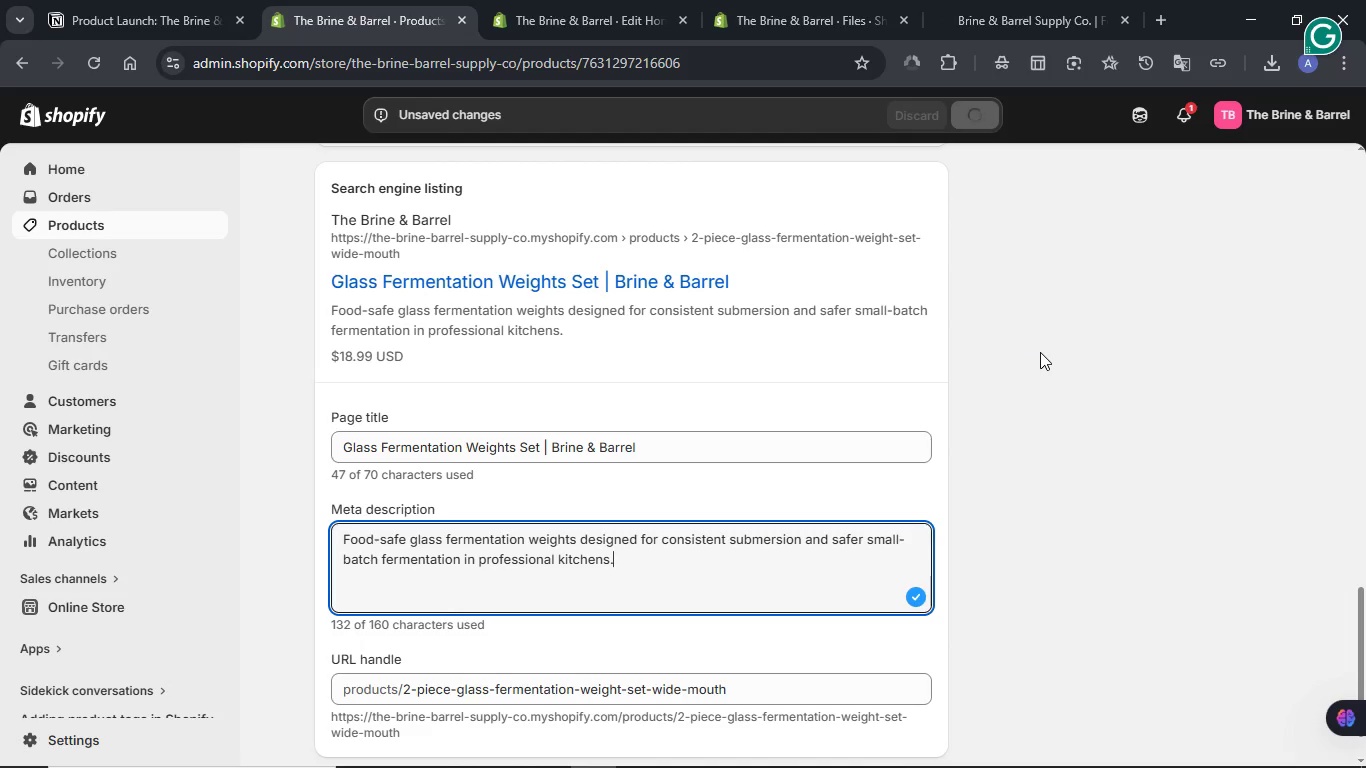 
wait(10.52)
 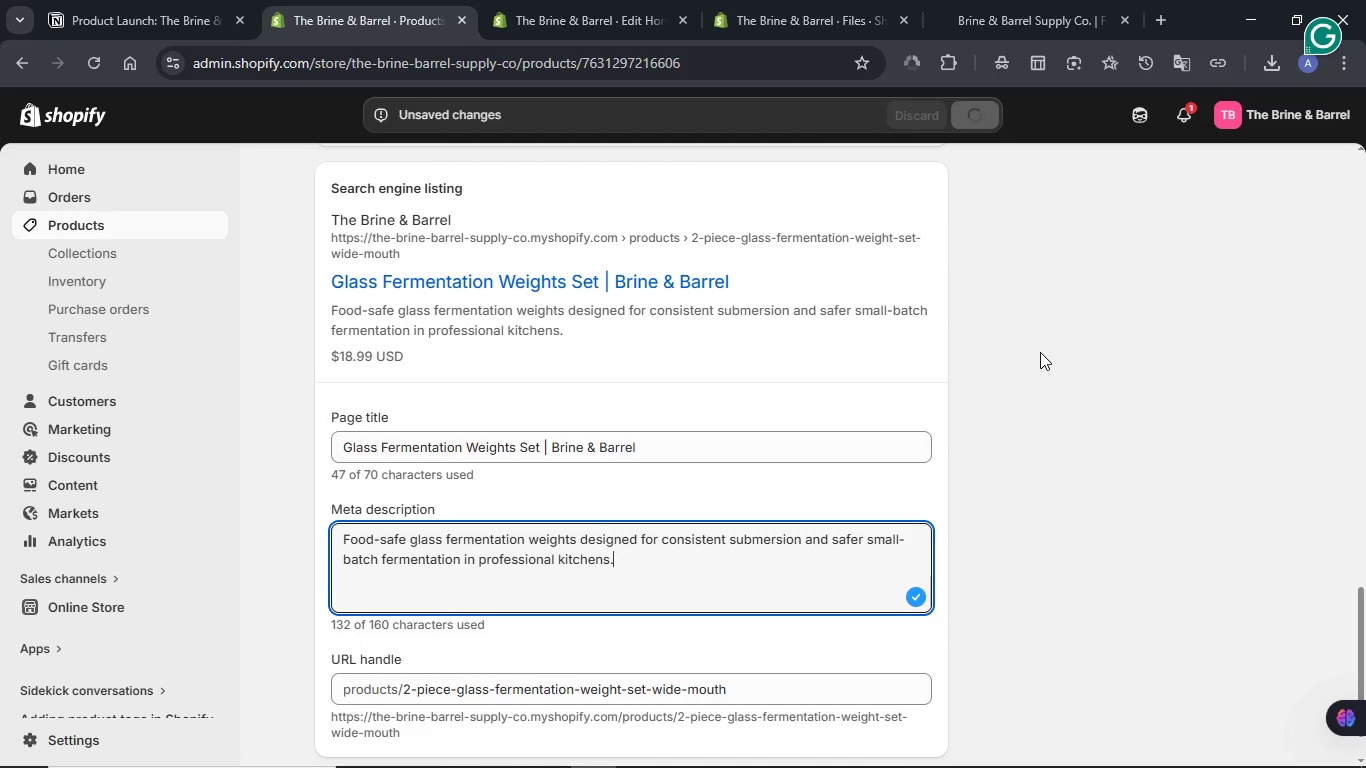 
scroll: coordinate [983, 431], scroll_direction: up, amount: 13.0
 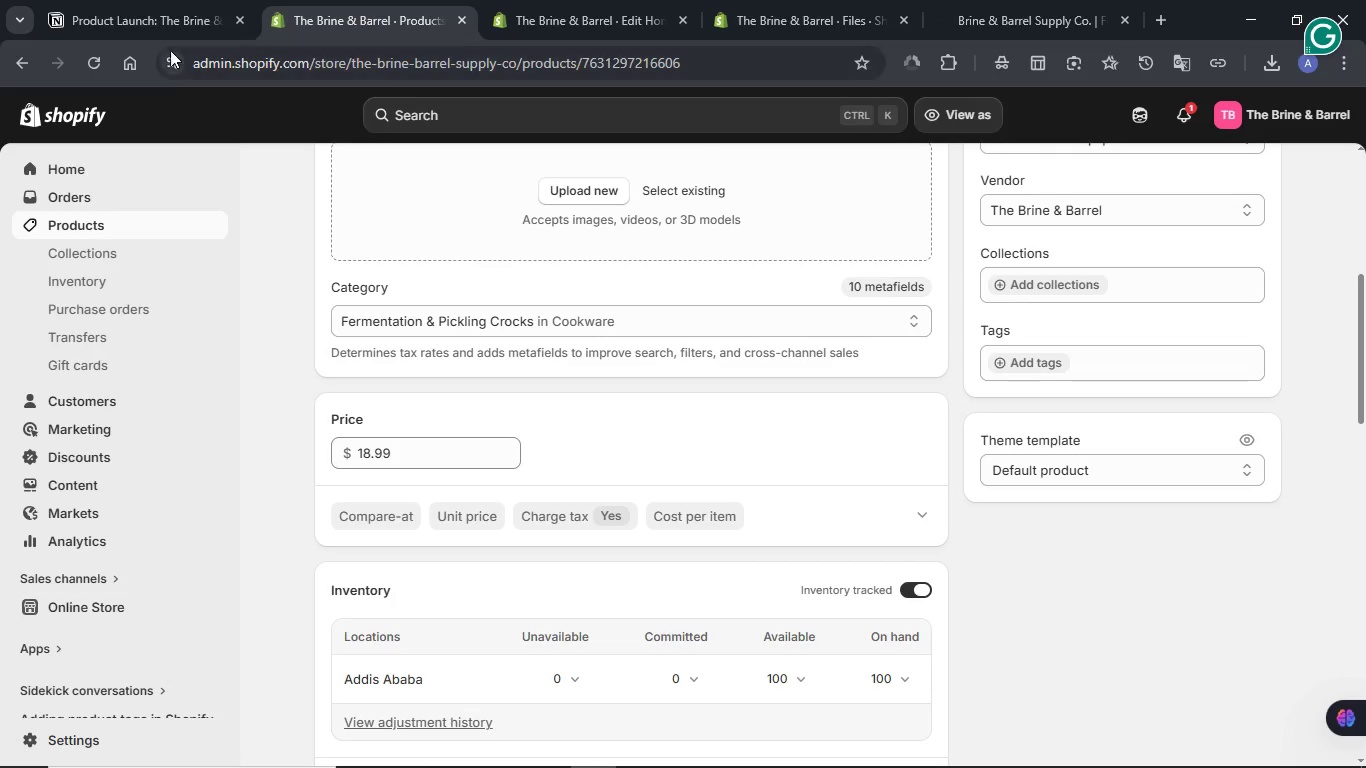 
left_click([155, 26])
 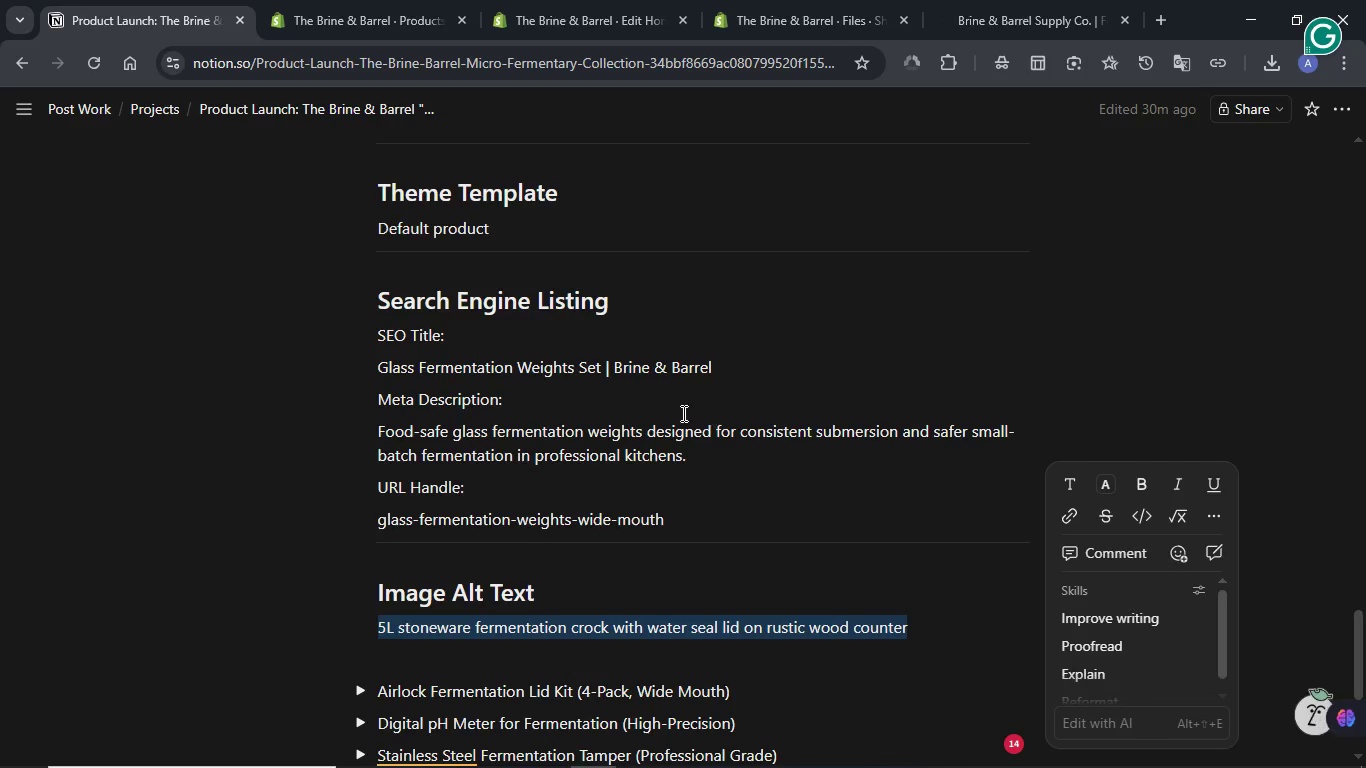 
scroll: coordinate [646, 408], scroll_direction: up, amount: 9.0
 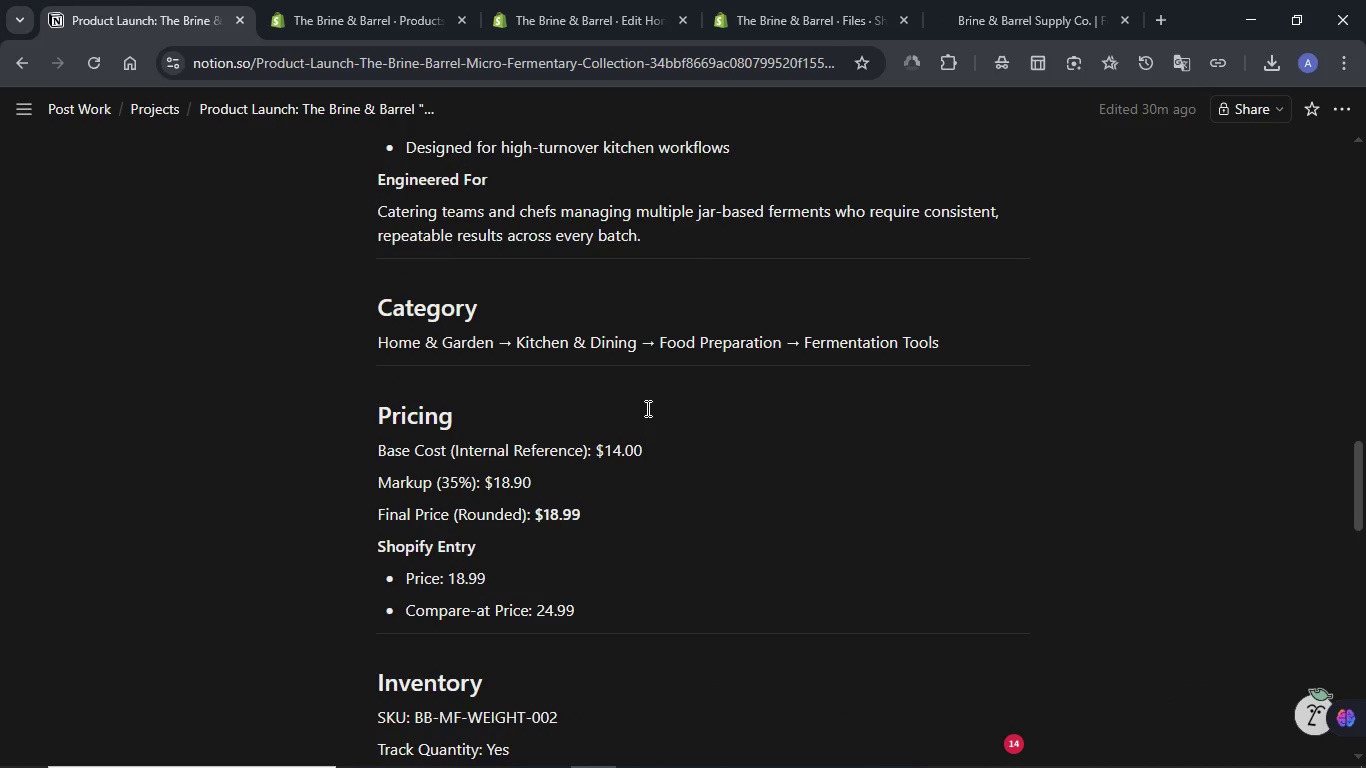 
wait(8.81)
 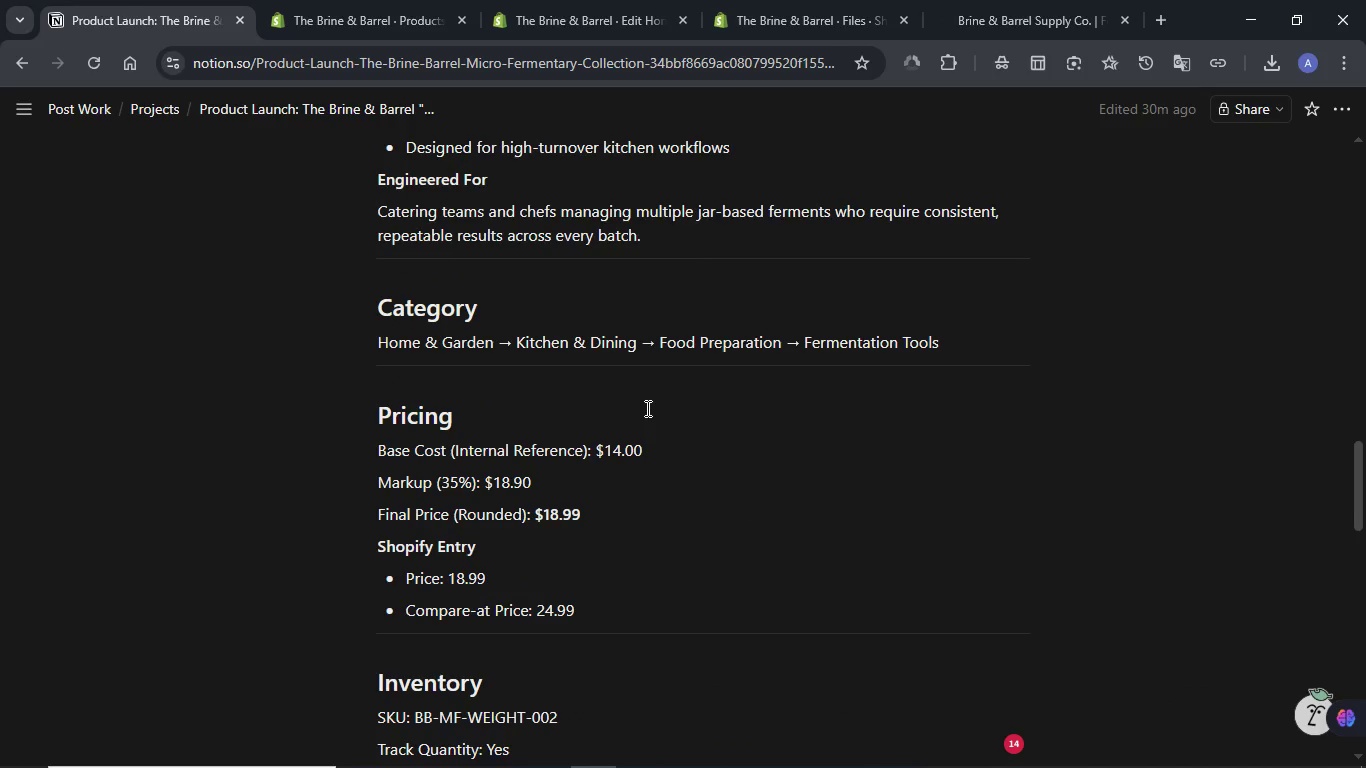 
left_click([685, 528])
 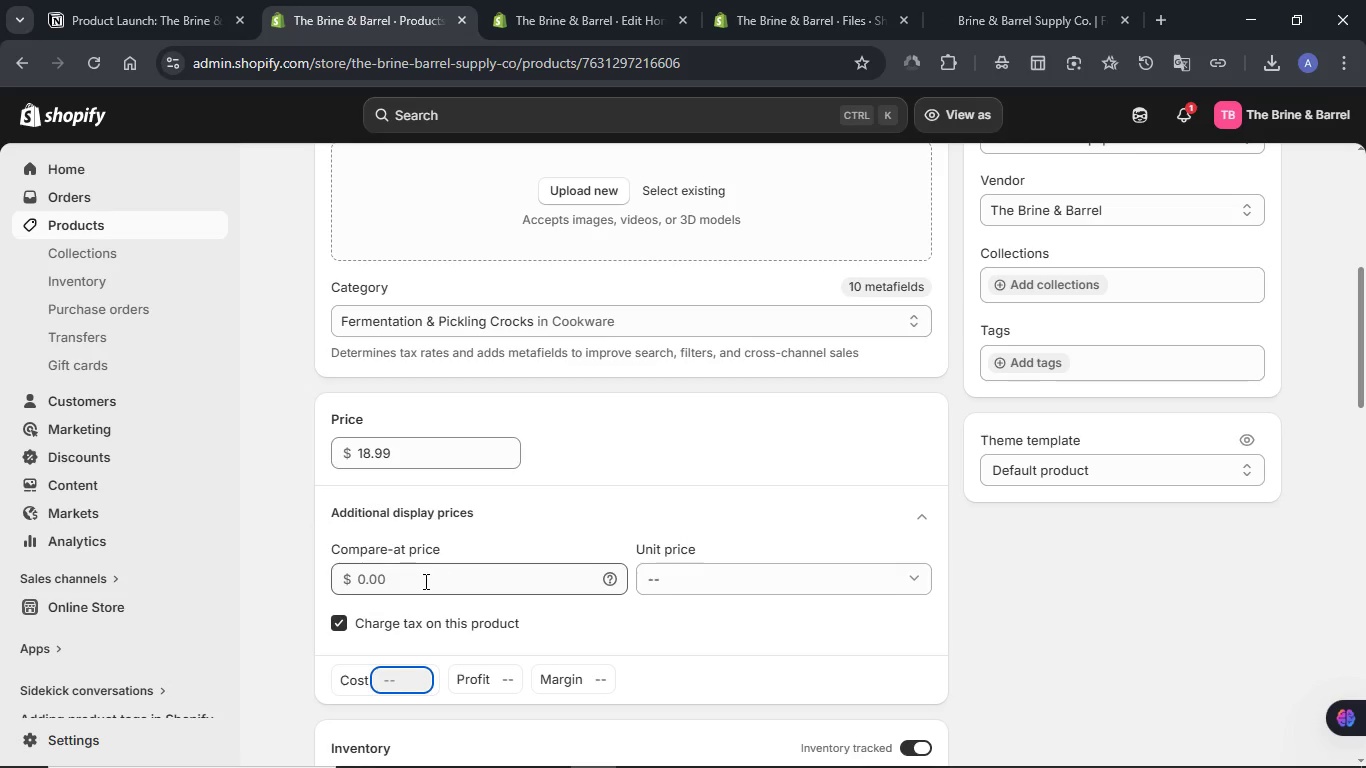 
double_click([424, 581])
 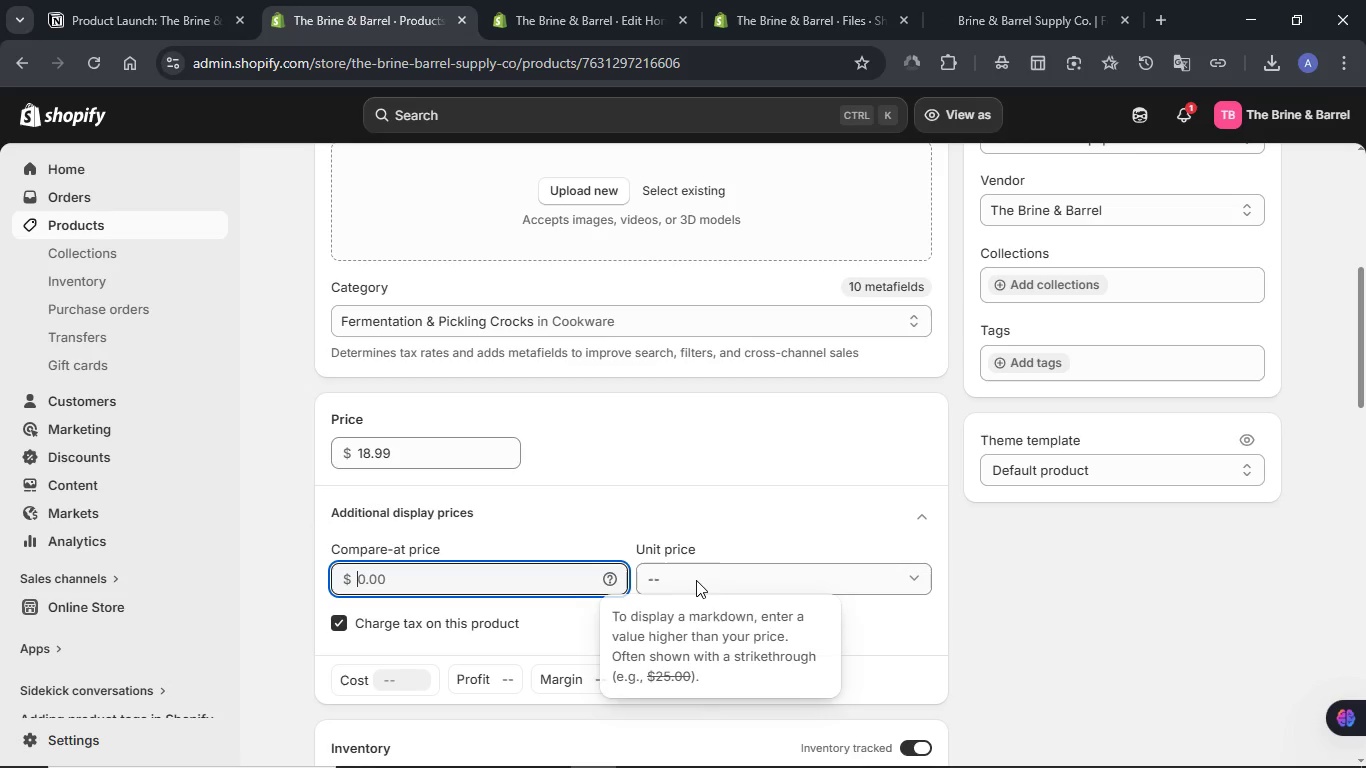 
double_click([702, 580])
 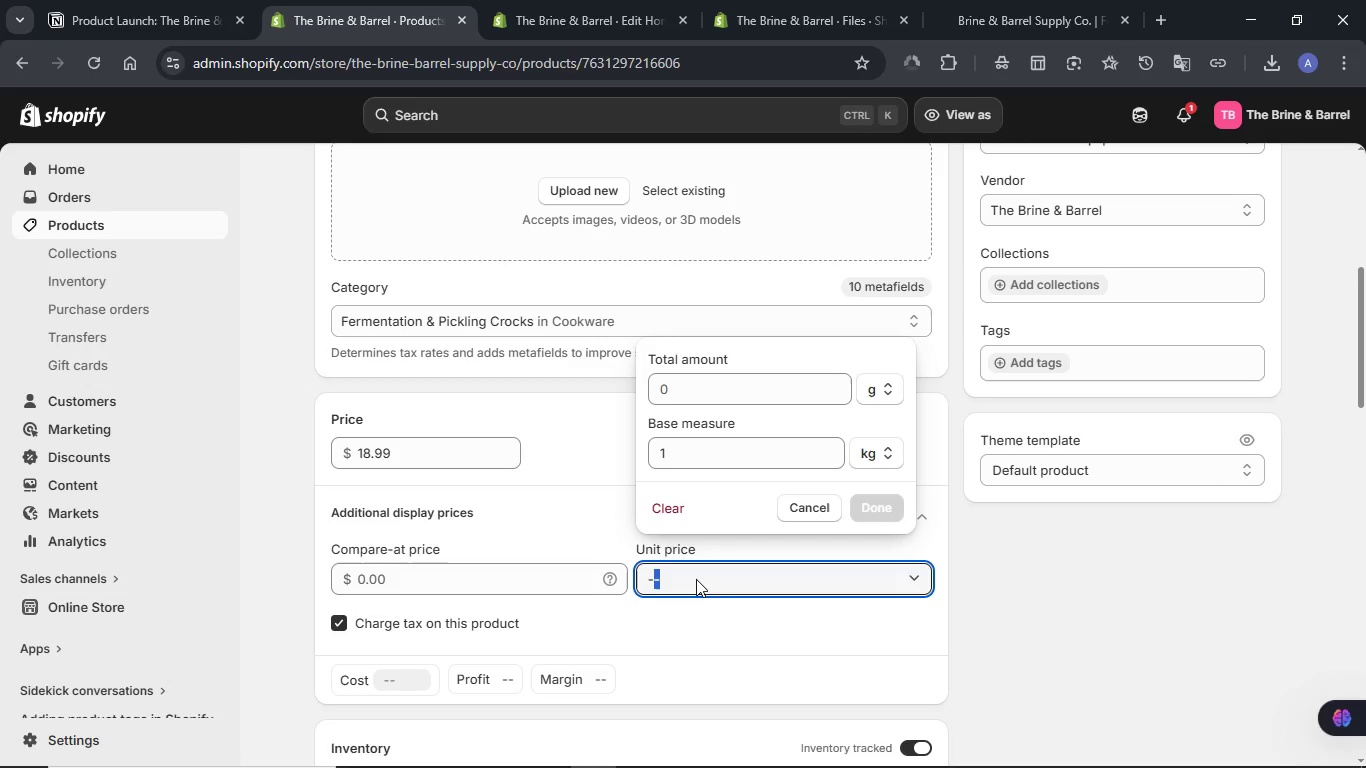 
double_click([694, 578])
 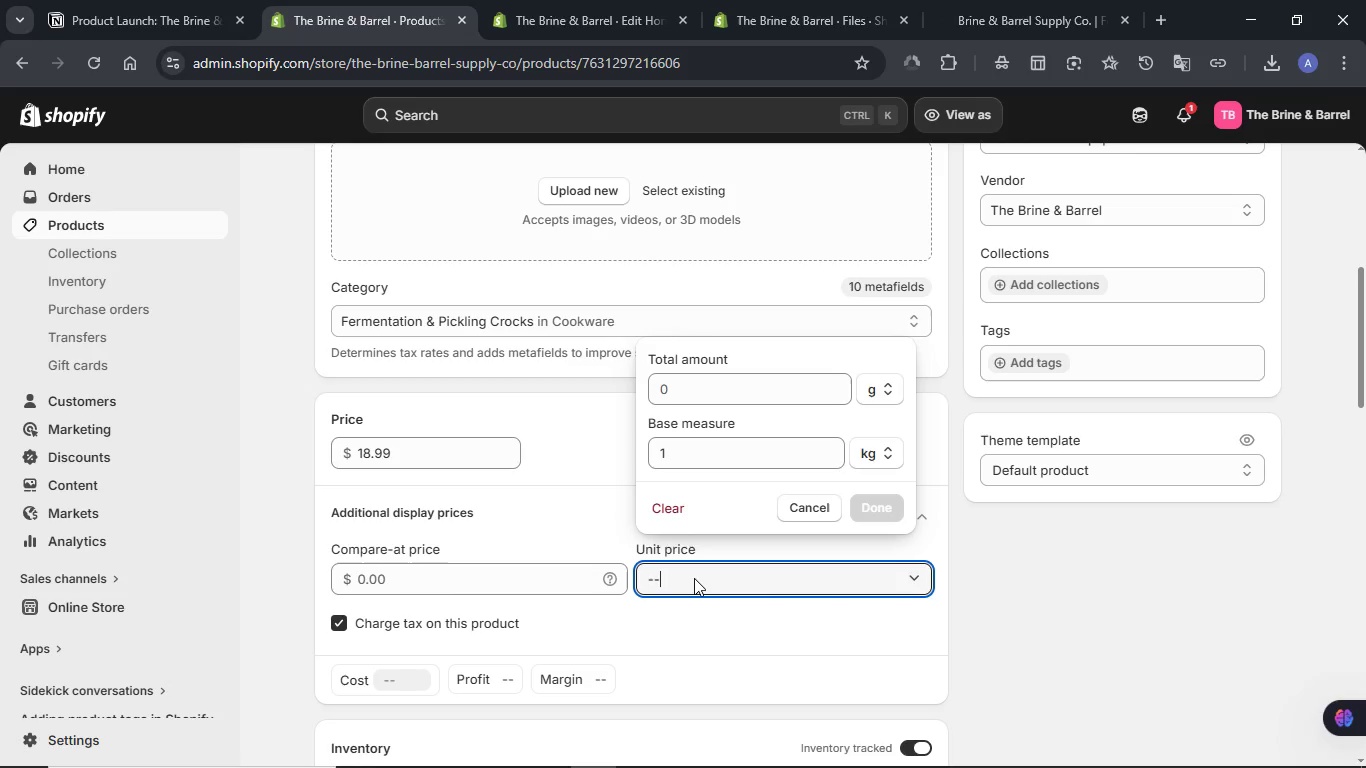 
double_click([694, 578])
 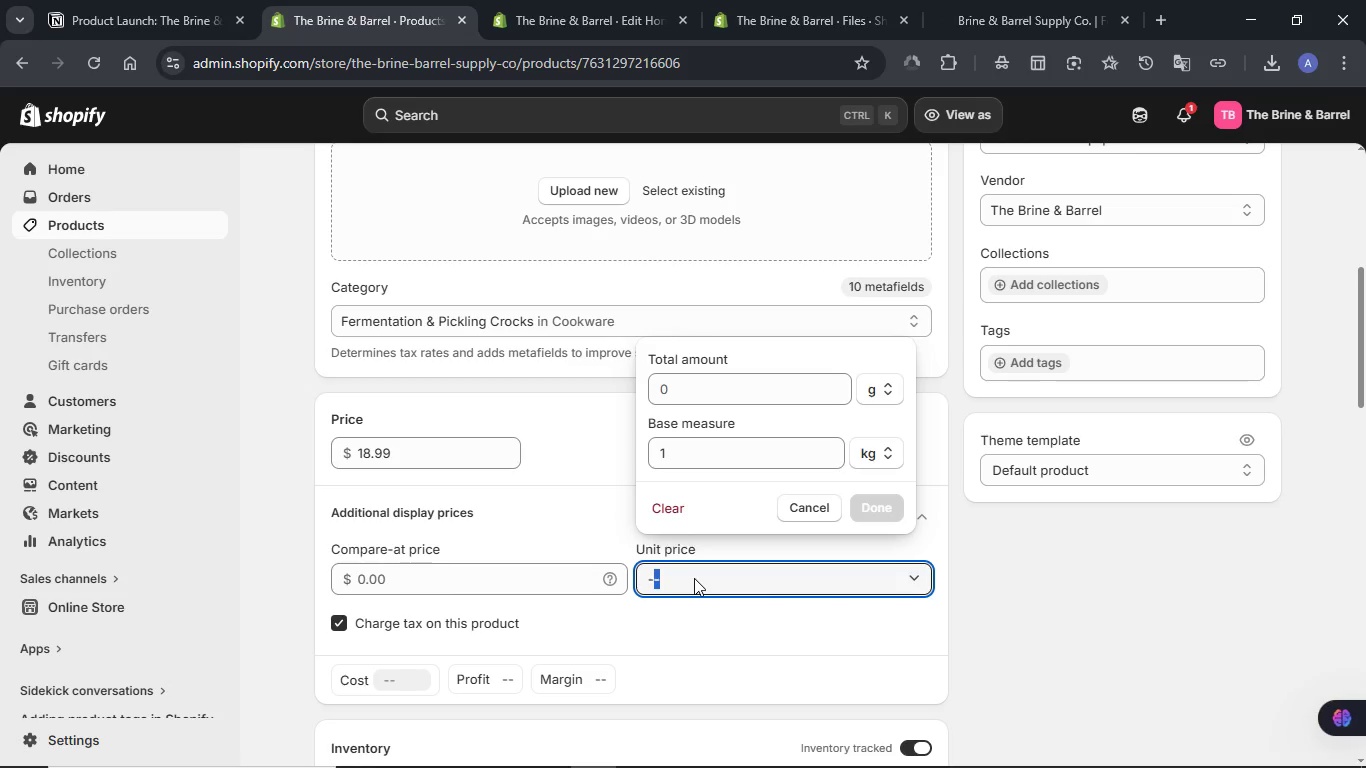 
triple_click([694, 578])
 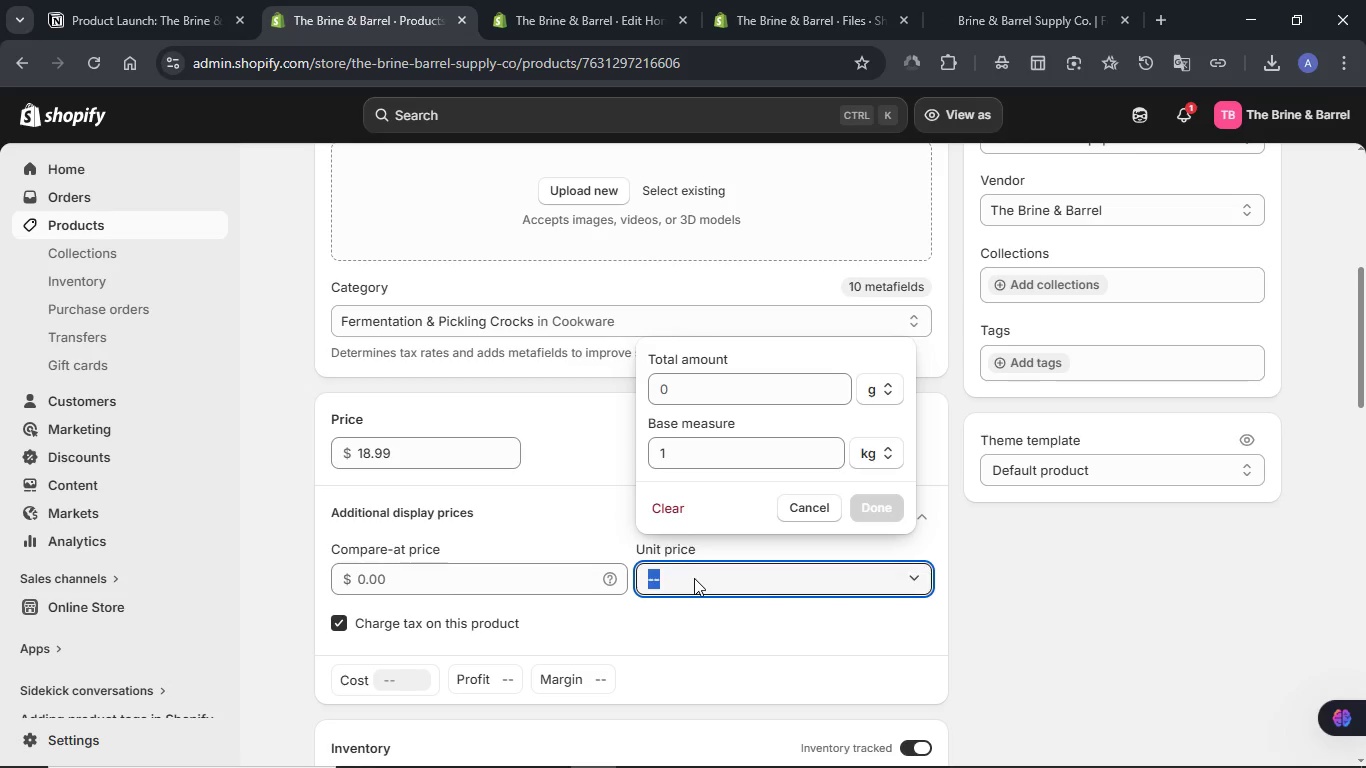 
key(Numpad1)
 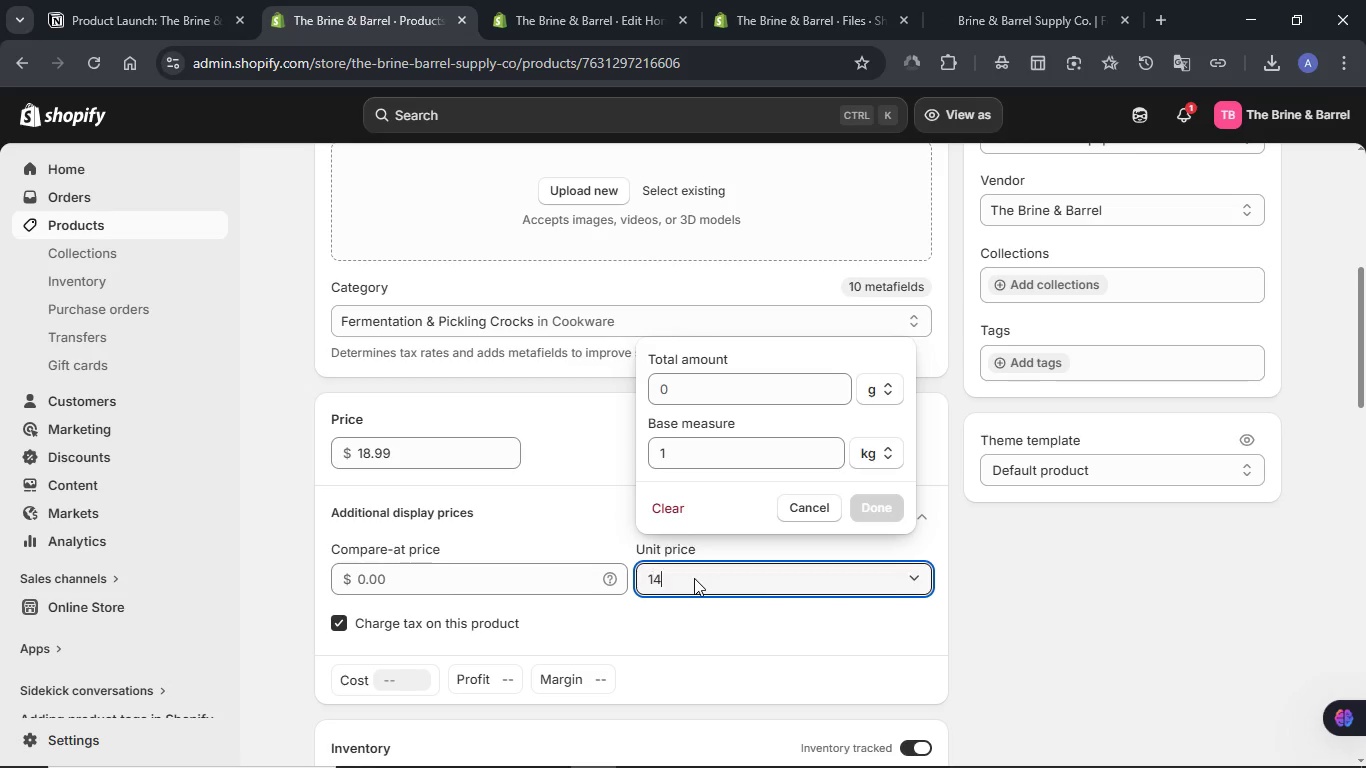 
key(Numpad4)
 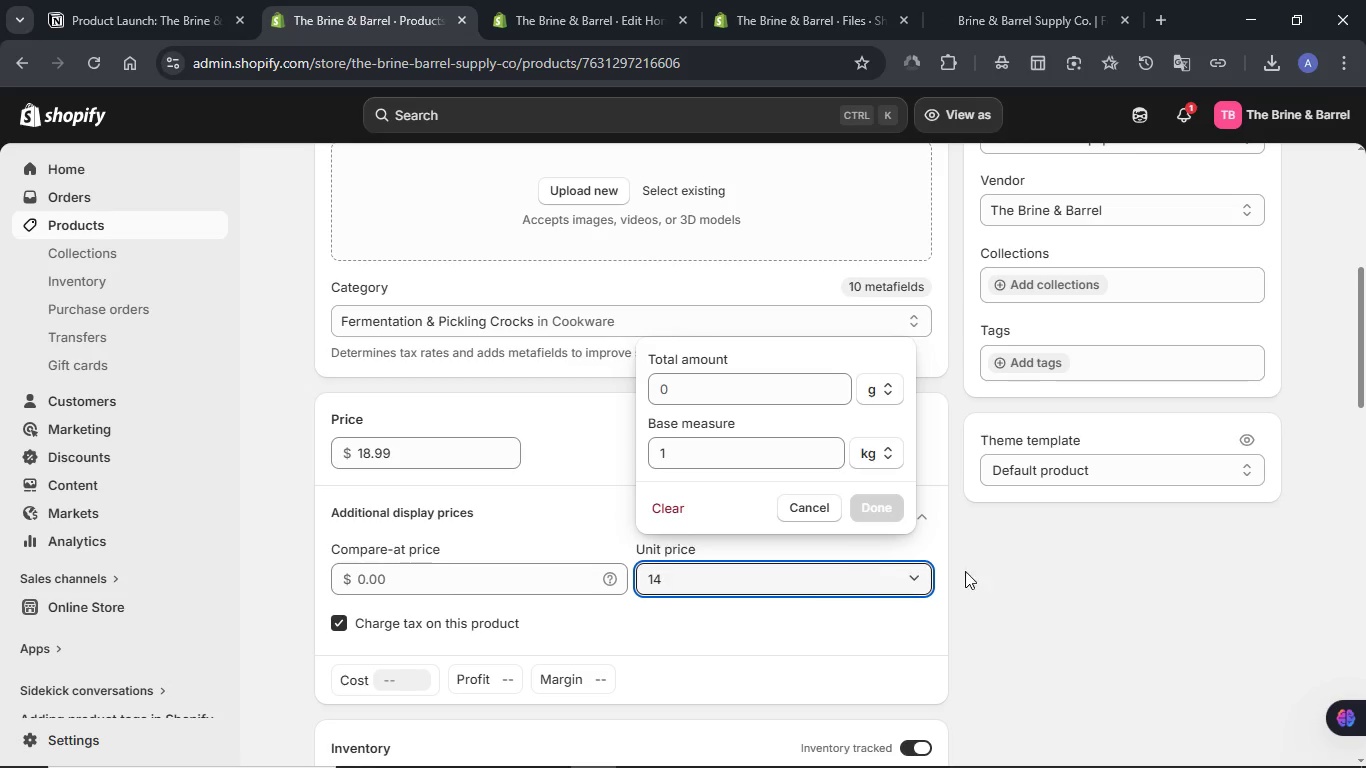 
left_click([1063, 587])
 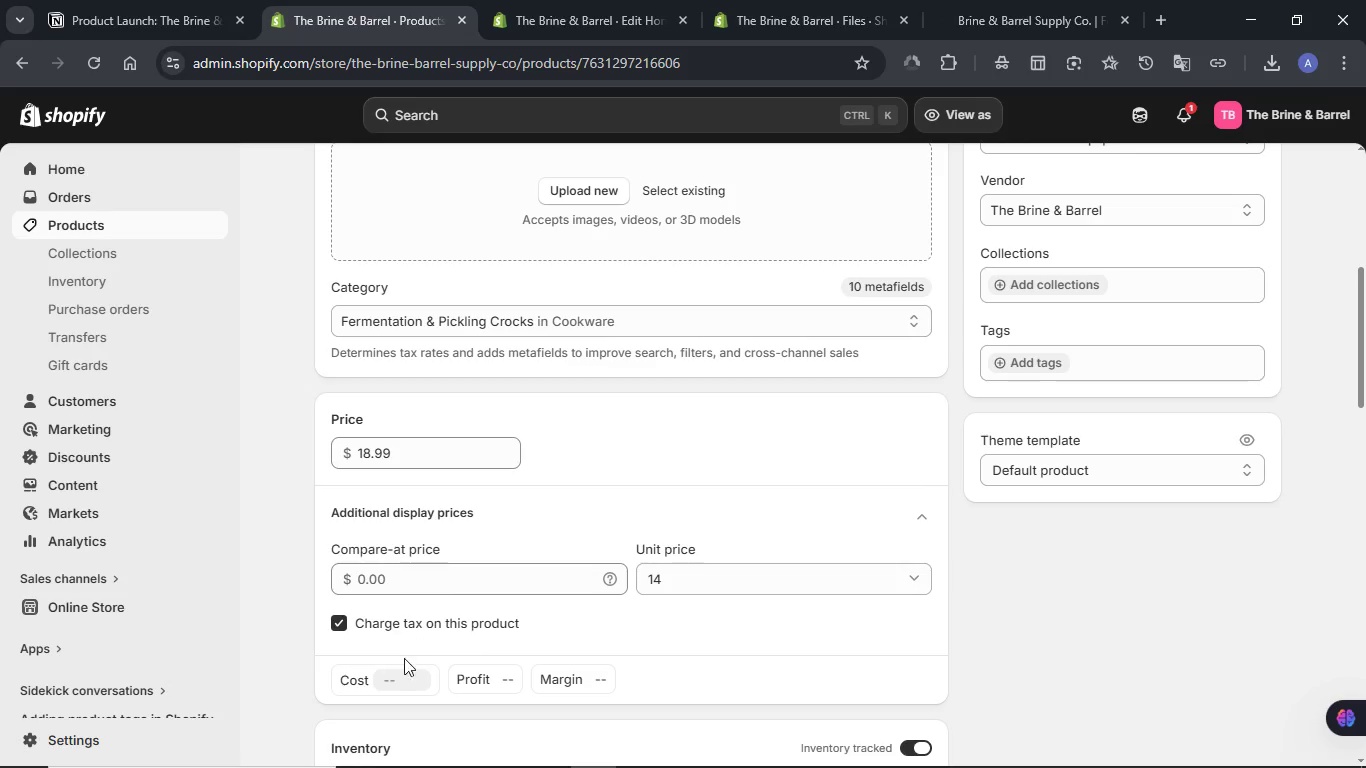 
left_click([388, 676])
 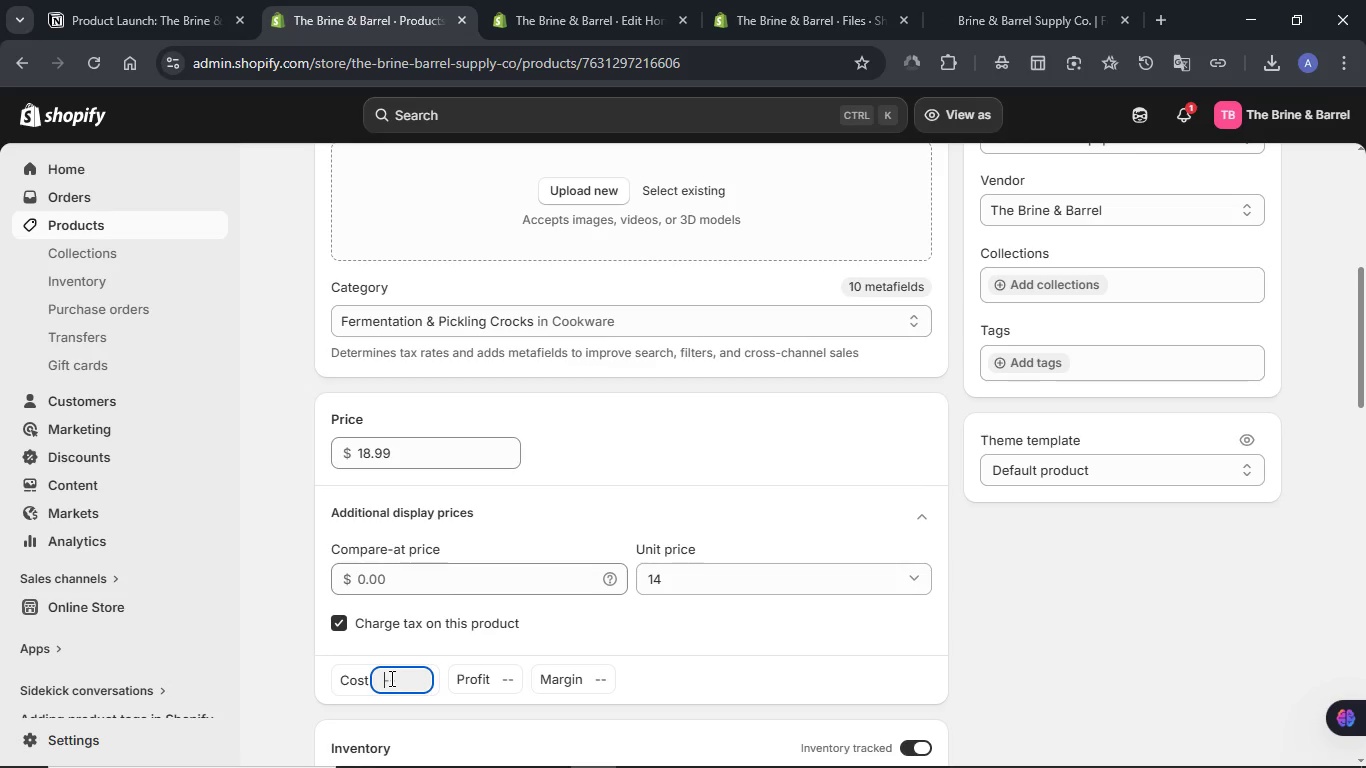 
key(Numpad1)
 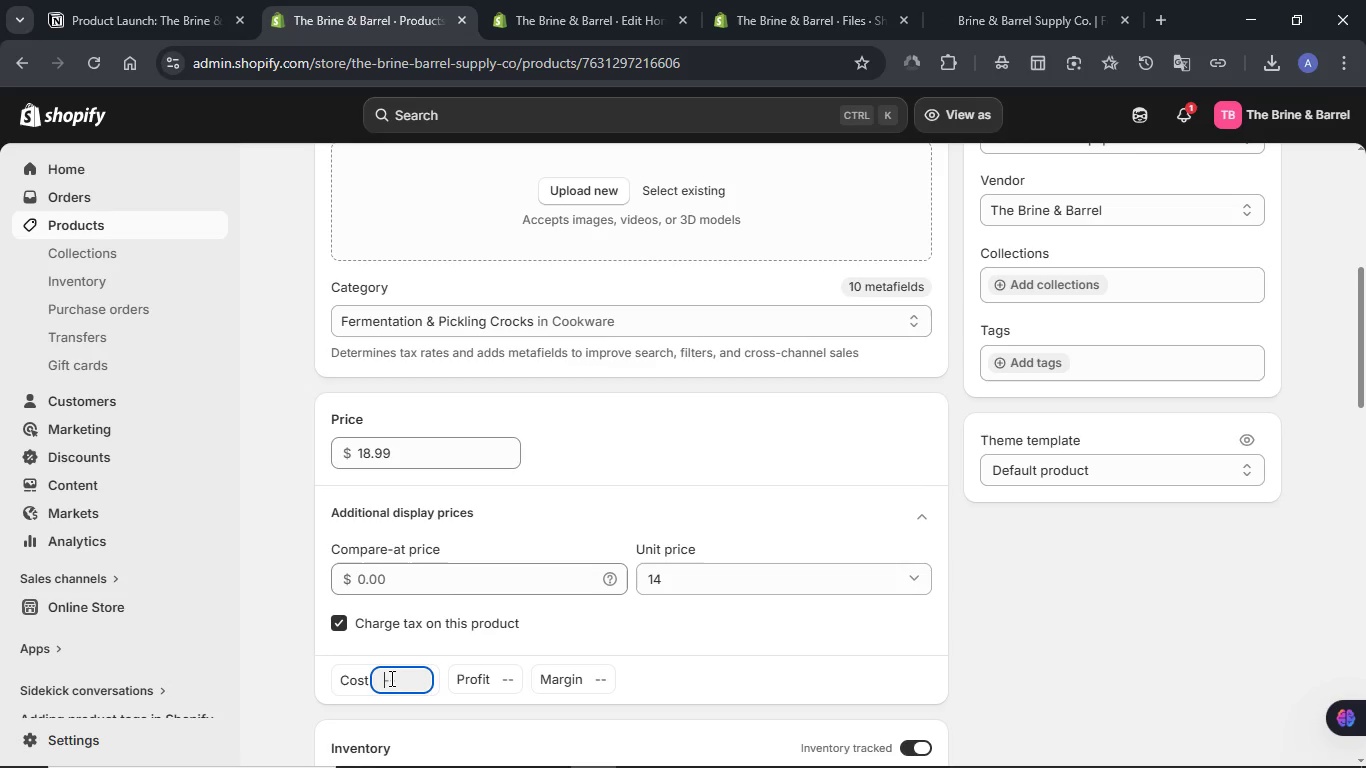 
key(Numpad4)
 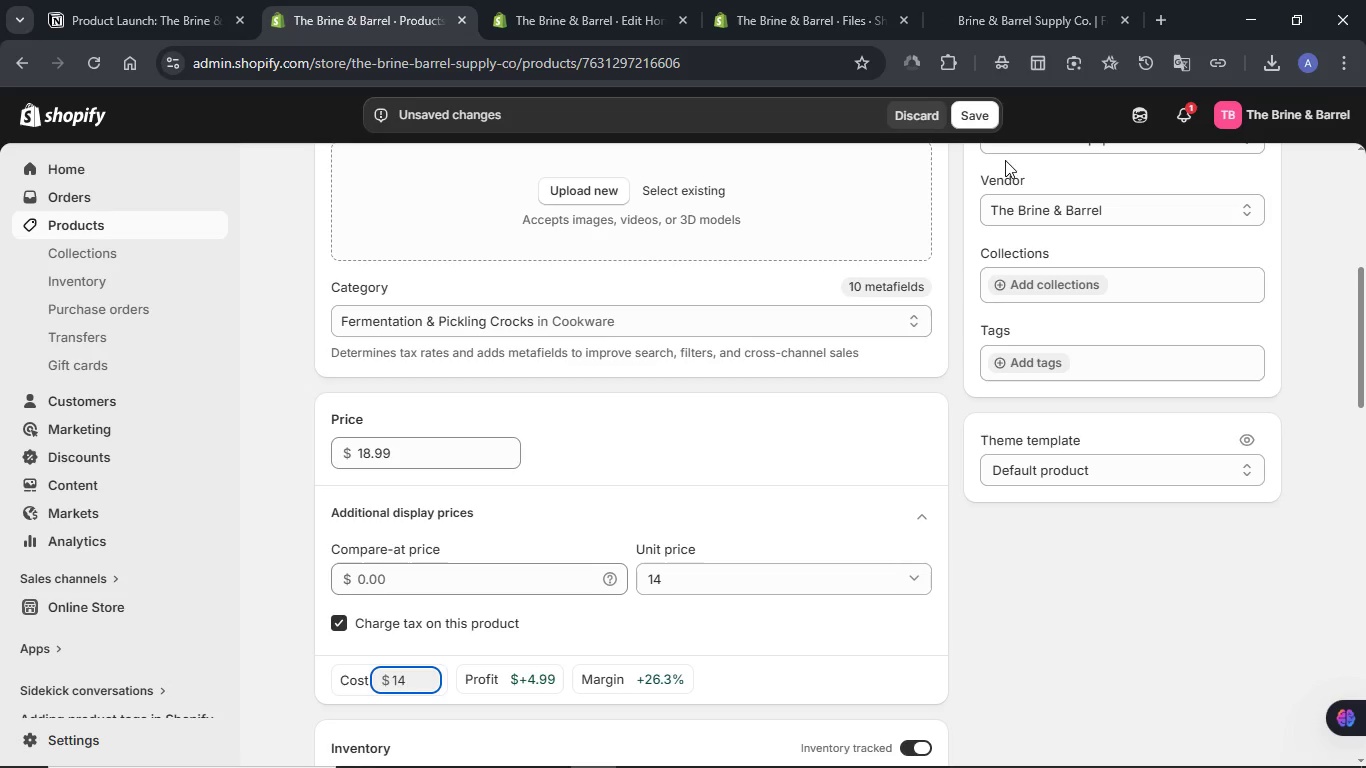 
left_click([974, 120])
 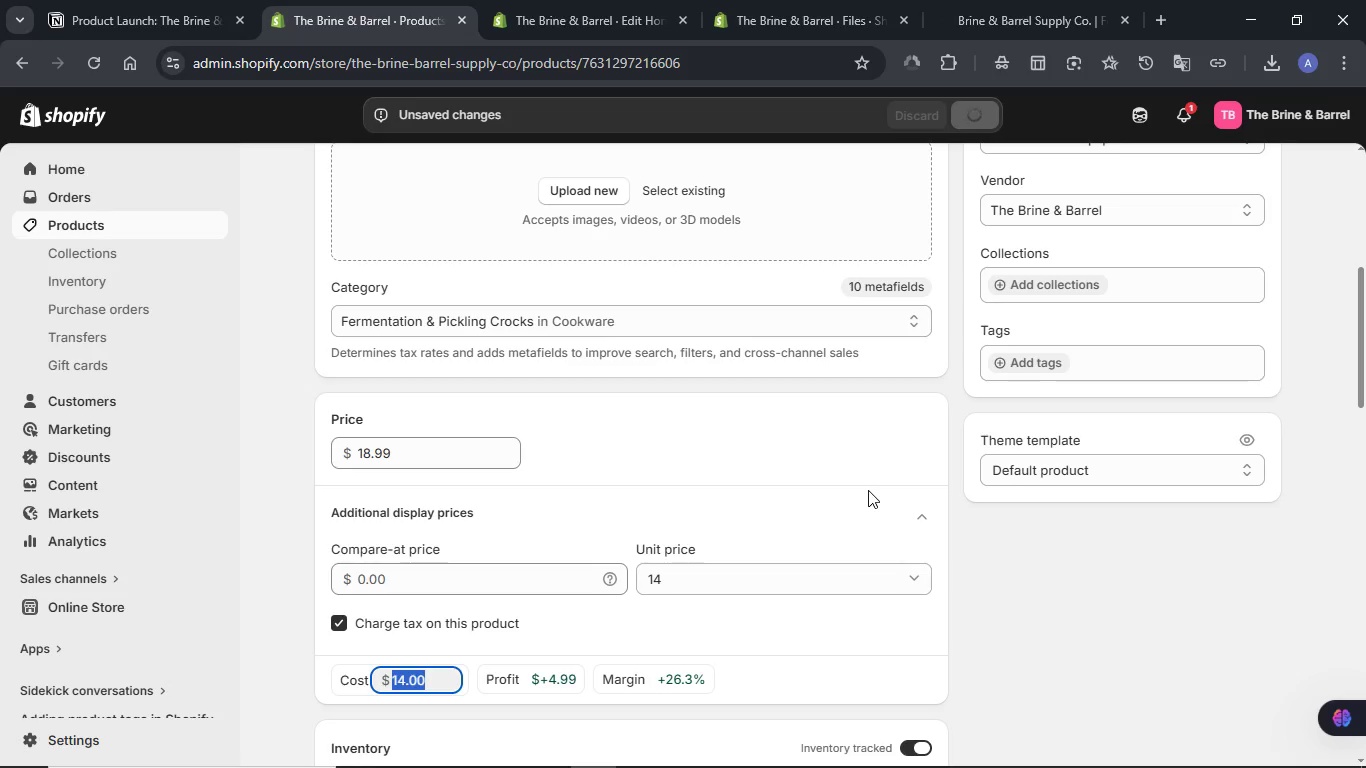 
wait(9.3)
 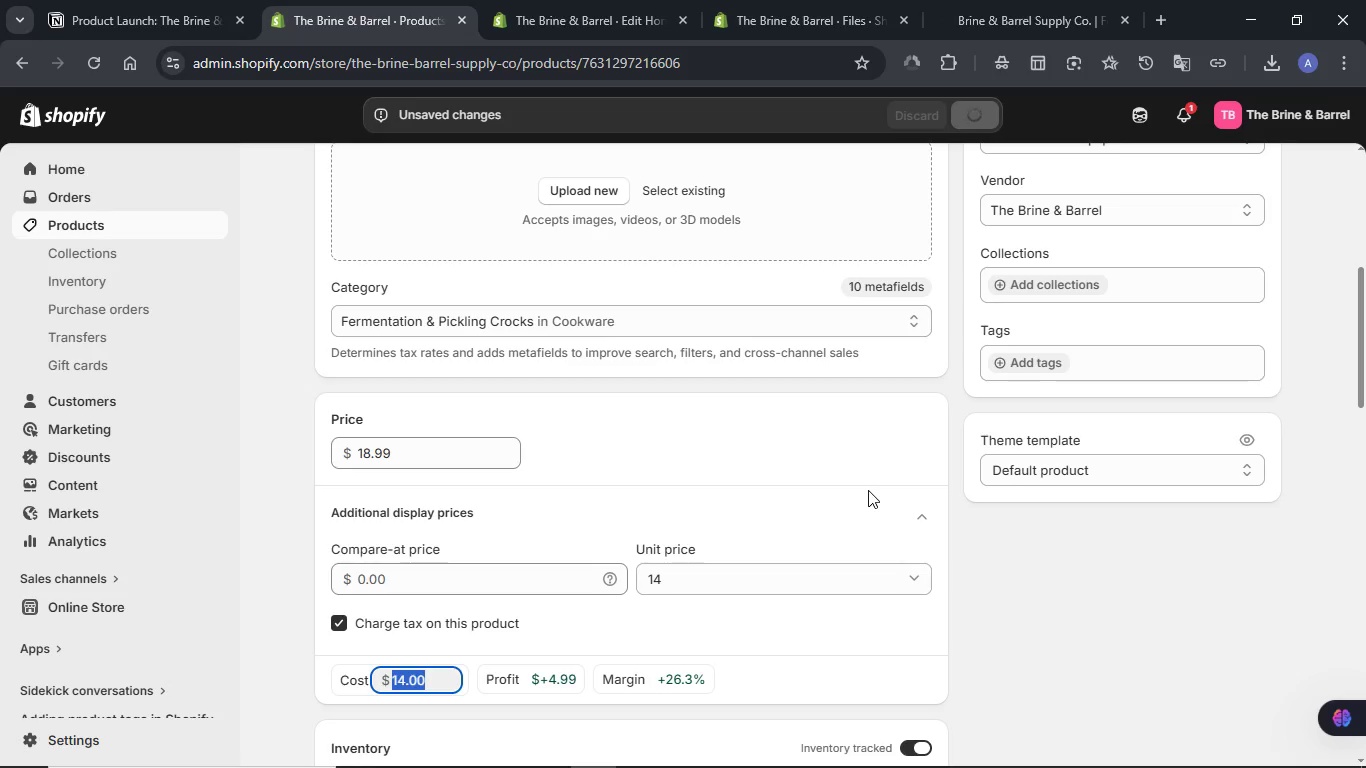 
scroll: coordinate [868, 491], scroll_direction: down, amount: 3.0
 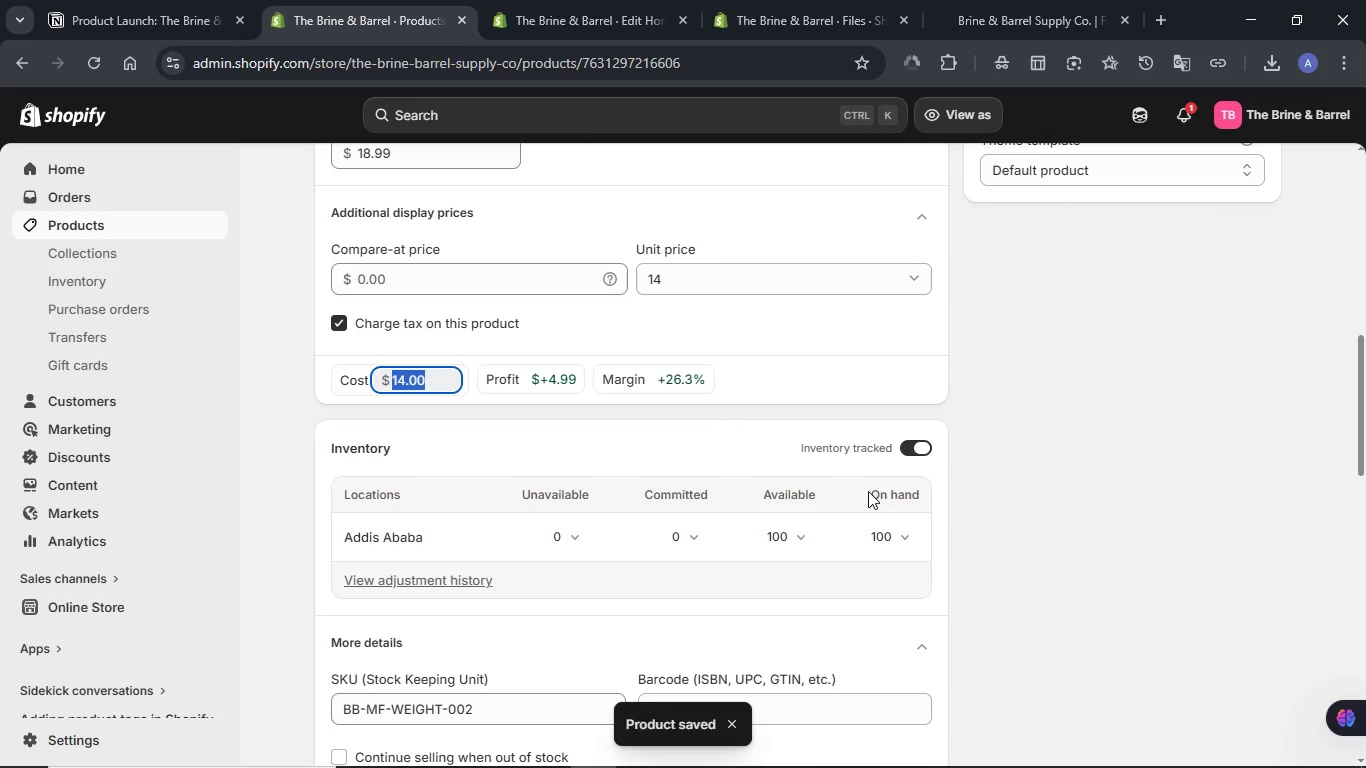 
scroll: coordinate [868, 491], scroll_direction: up, amount: 5.0
 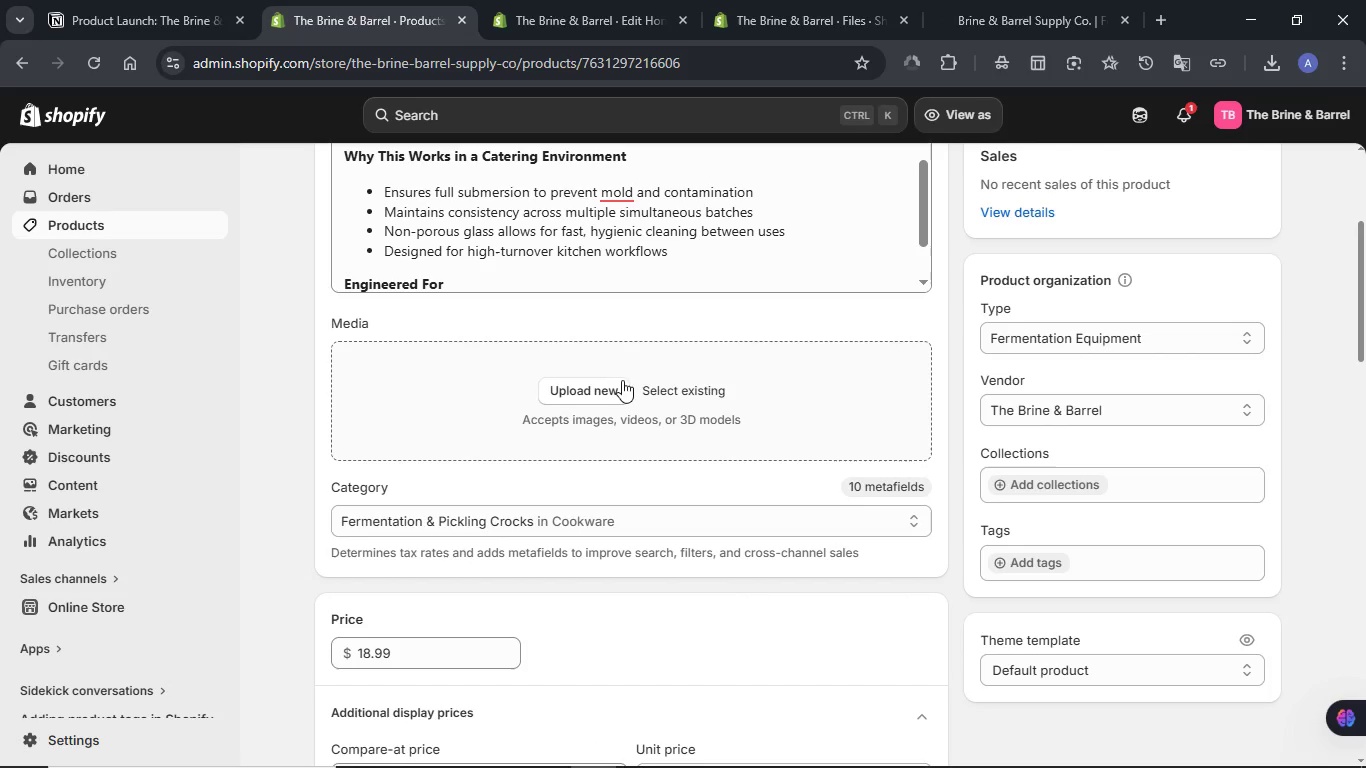 
left_click([584, 393])
 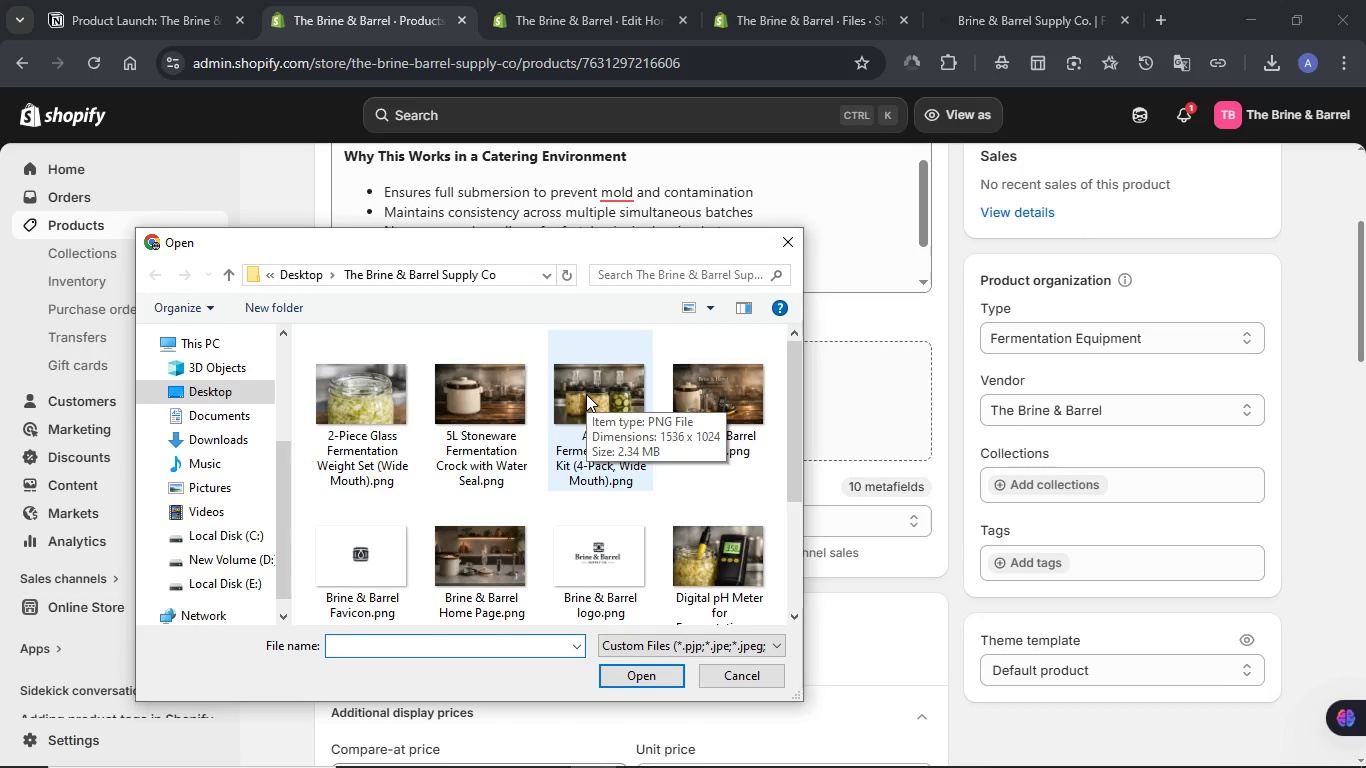 
scroll: coordinate [979, 400], scroll_direction: up, amount: 4.0
 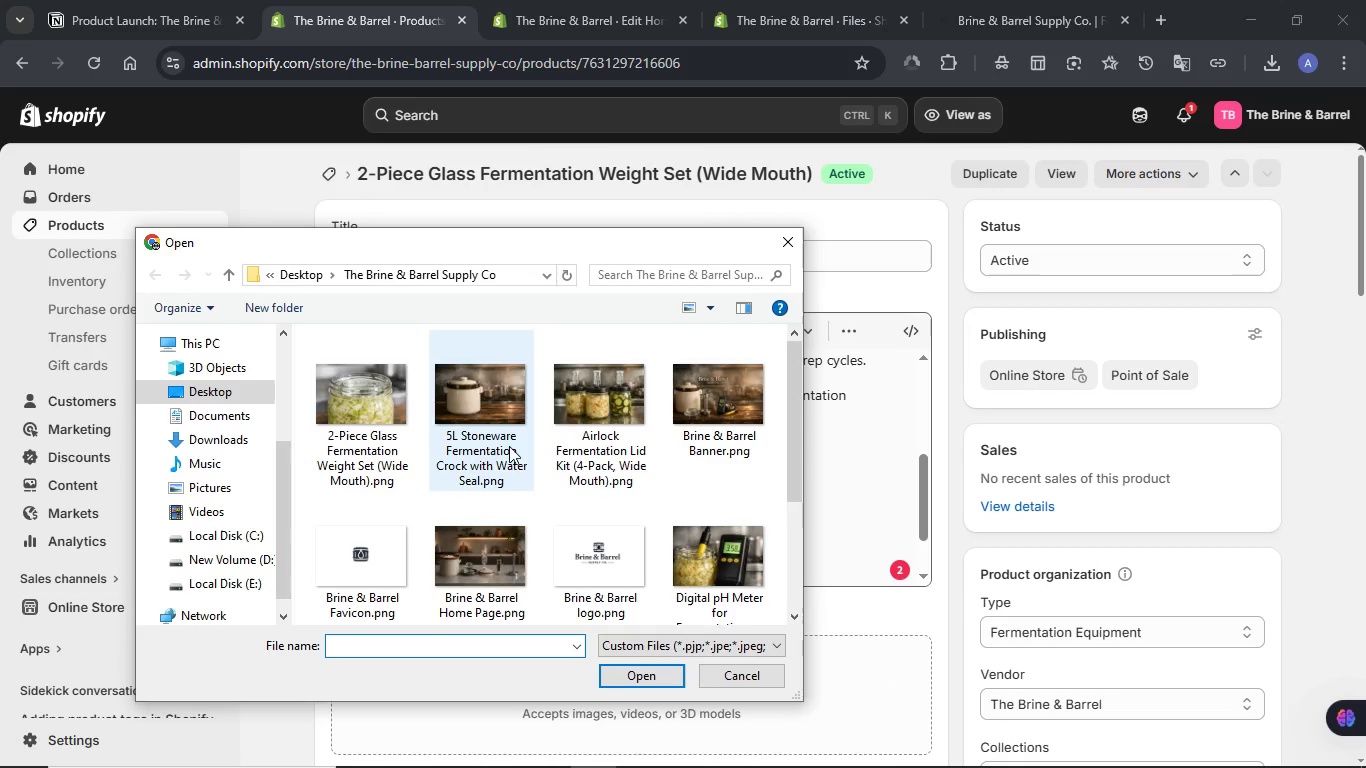 
left_click([379, 431])
 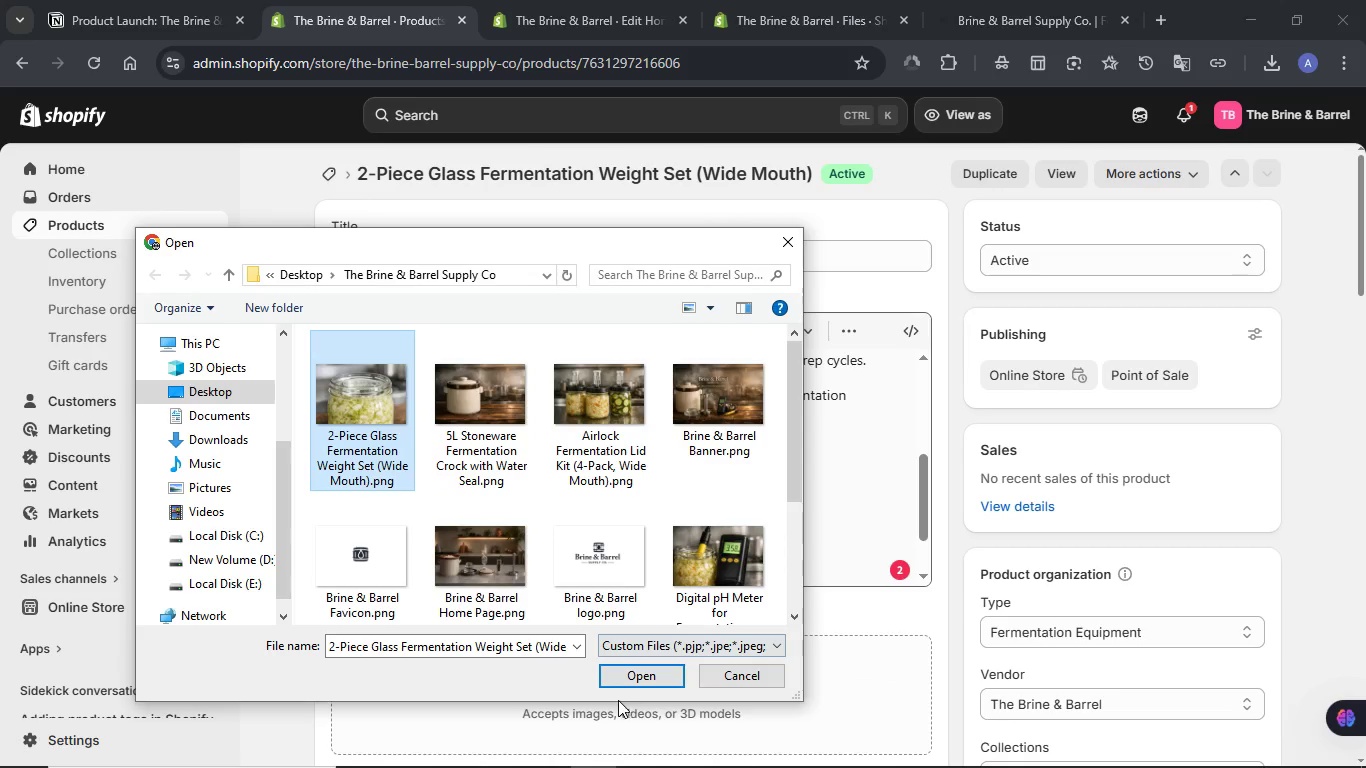 
left_click([620, 678])
 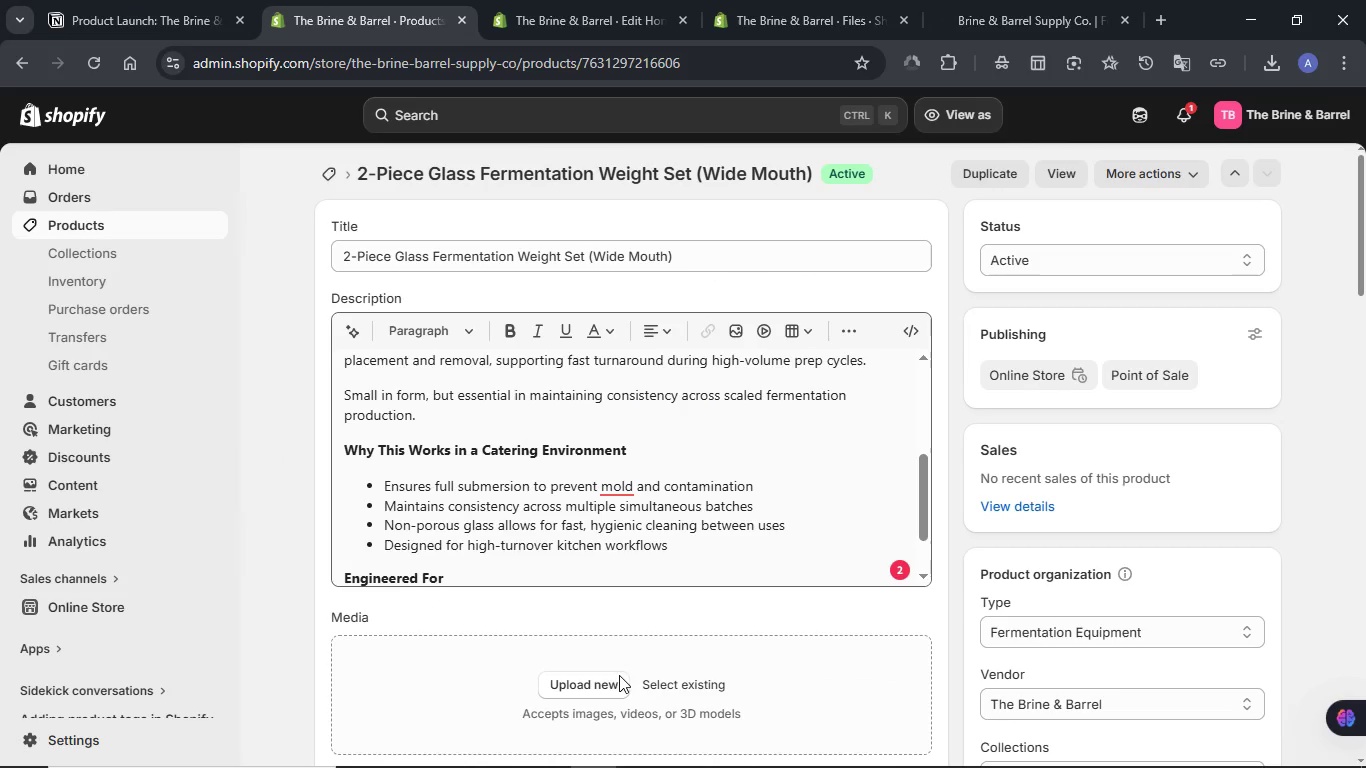 
mouse_move([613, 655])
 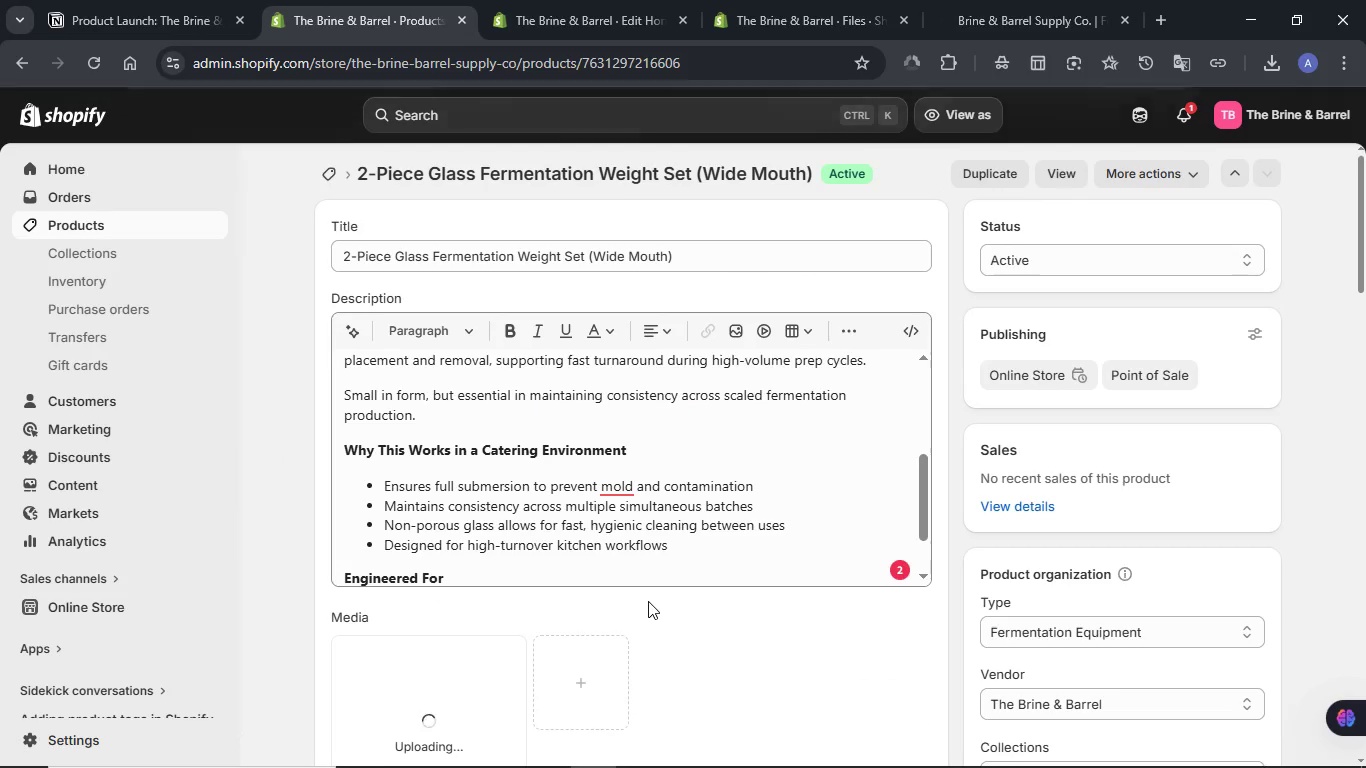 
scroll: coordinate [648, 601], scroll_direction: down, amount: 2.0
 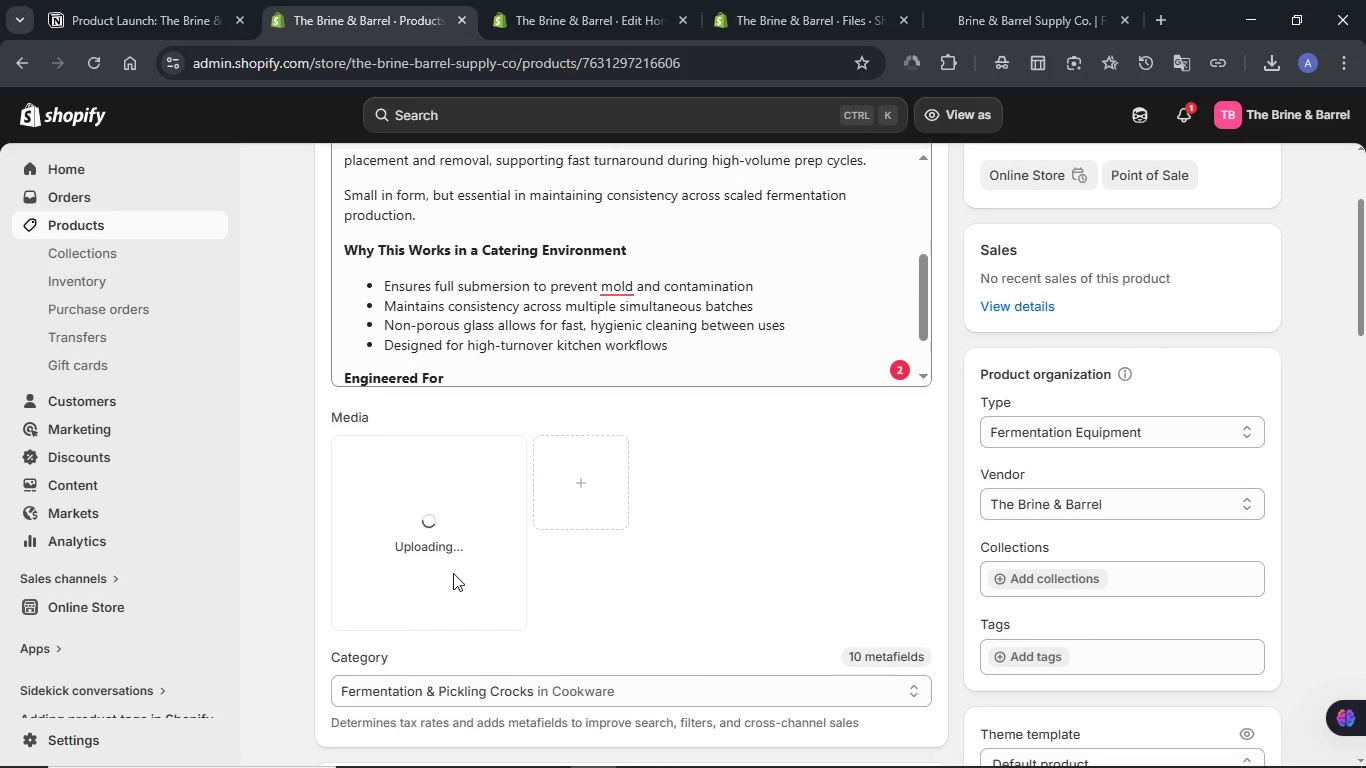 
wait(17.61)
 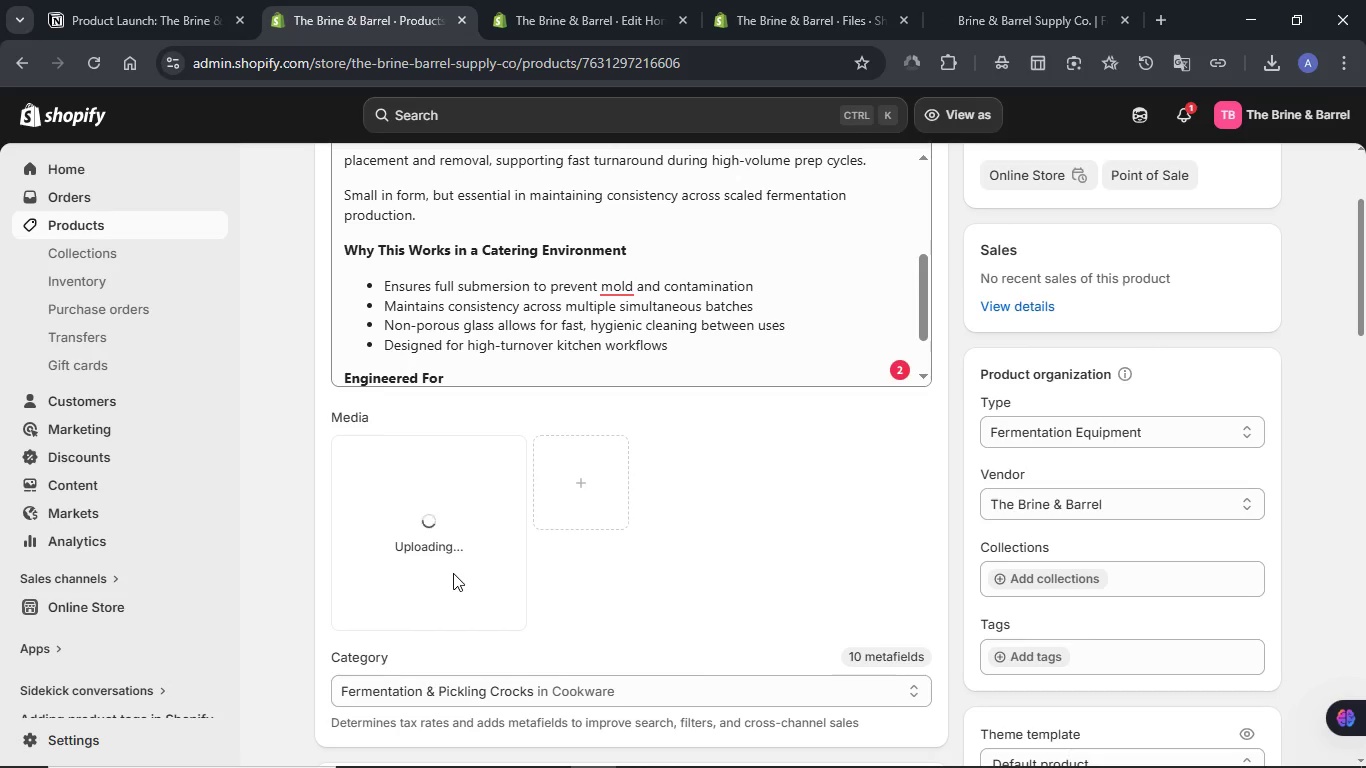 
left_click([453, 569])
 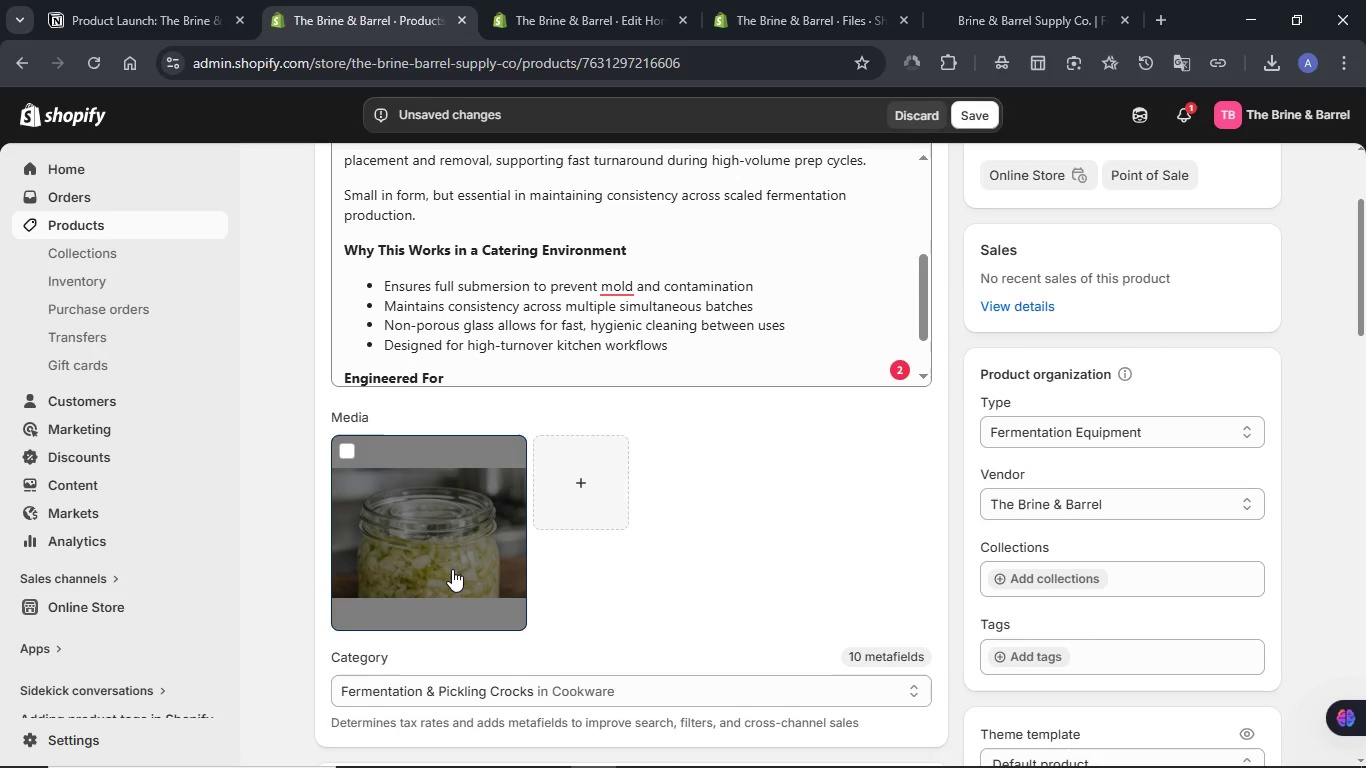 
left_click([452, 569])
 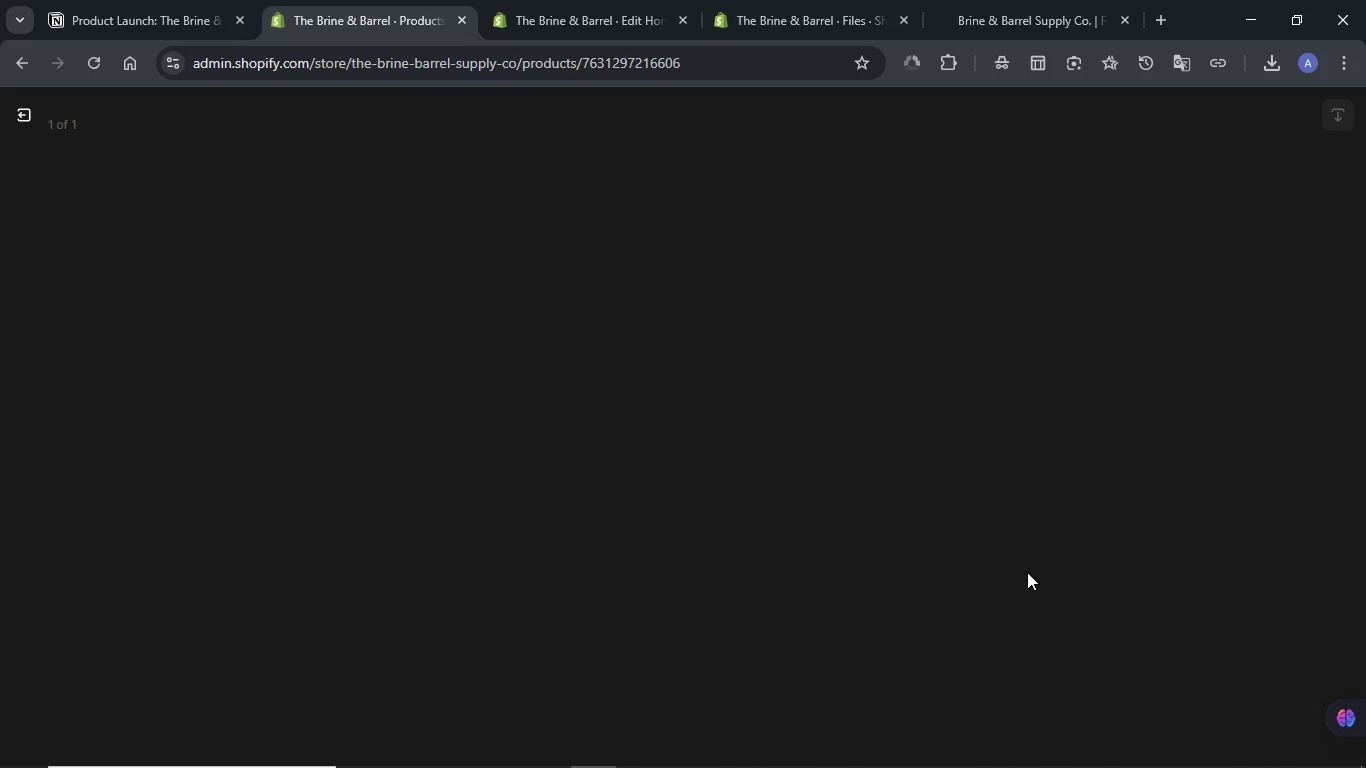 
wait(7.64)
 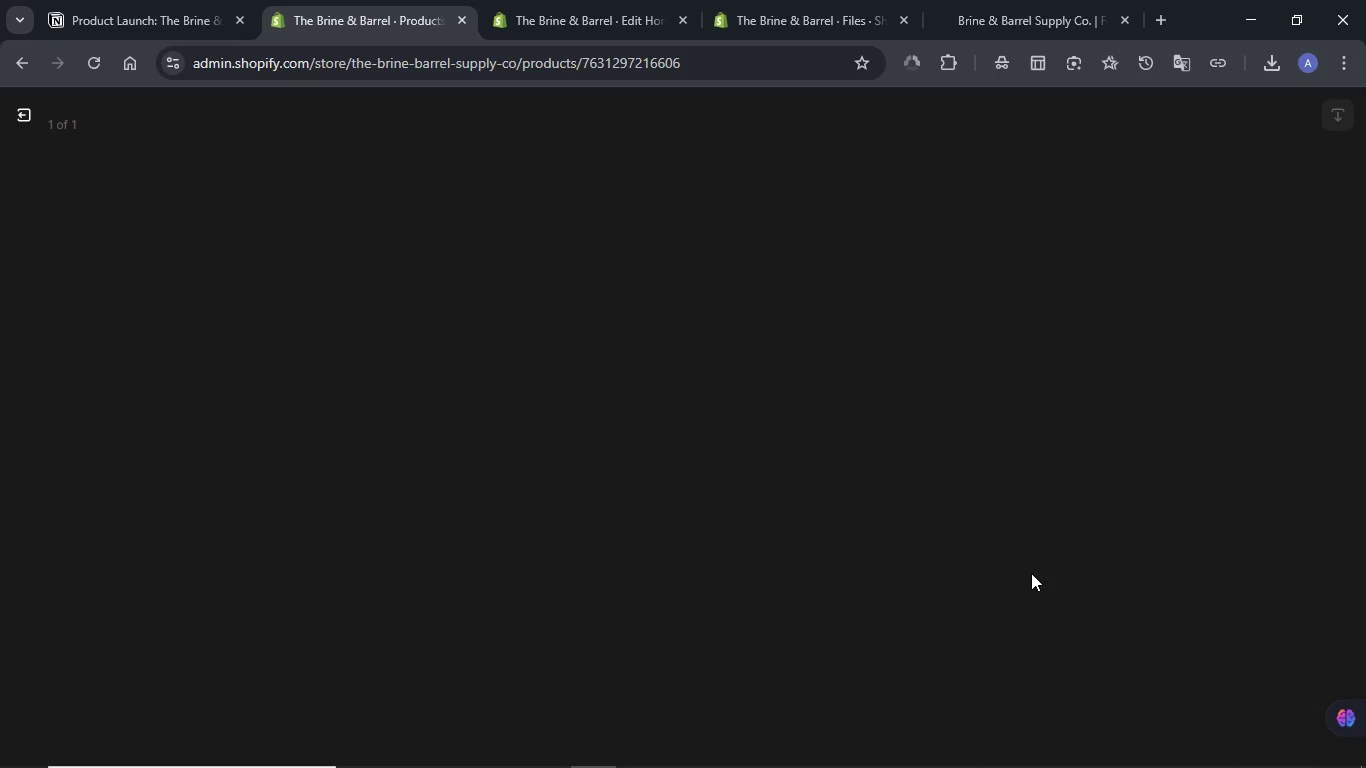 
left_click([1058, 344])
 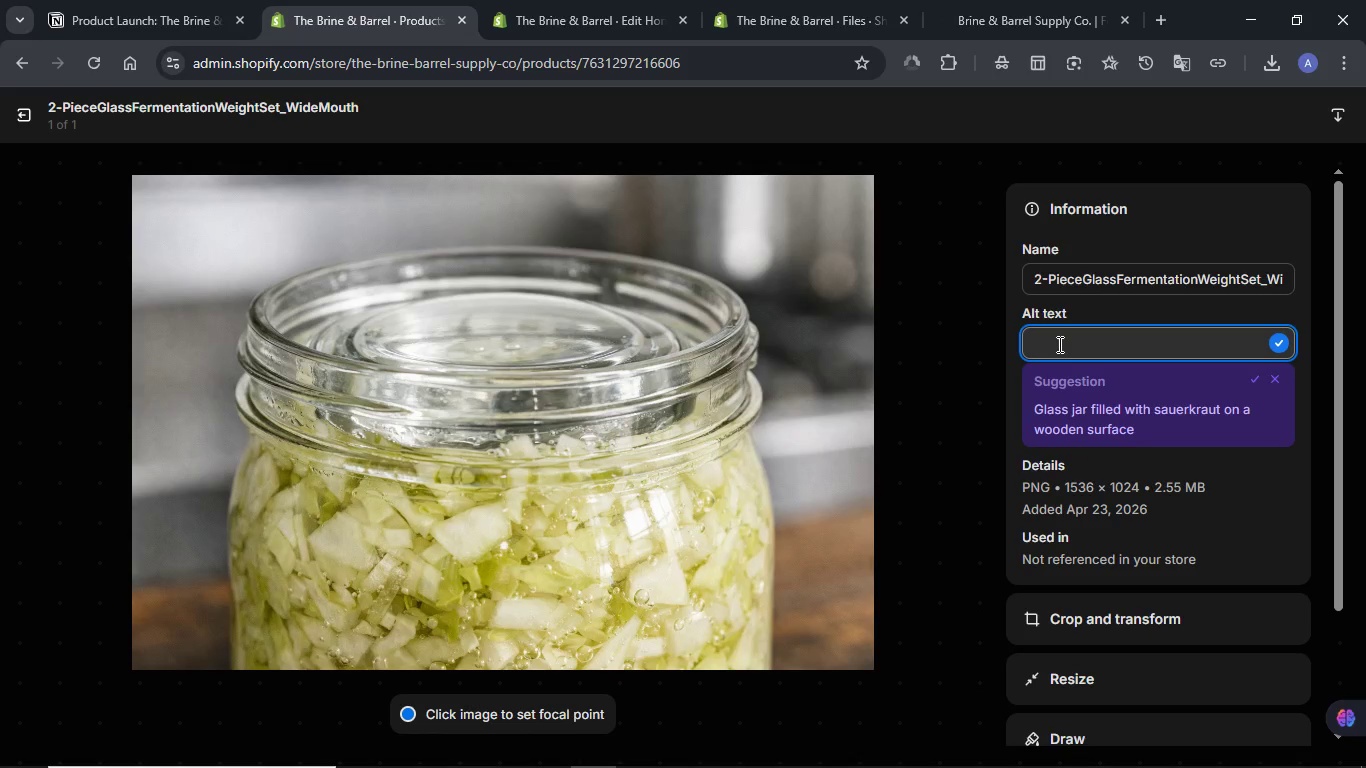 
key(Meta+V)
 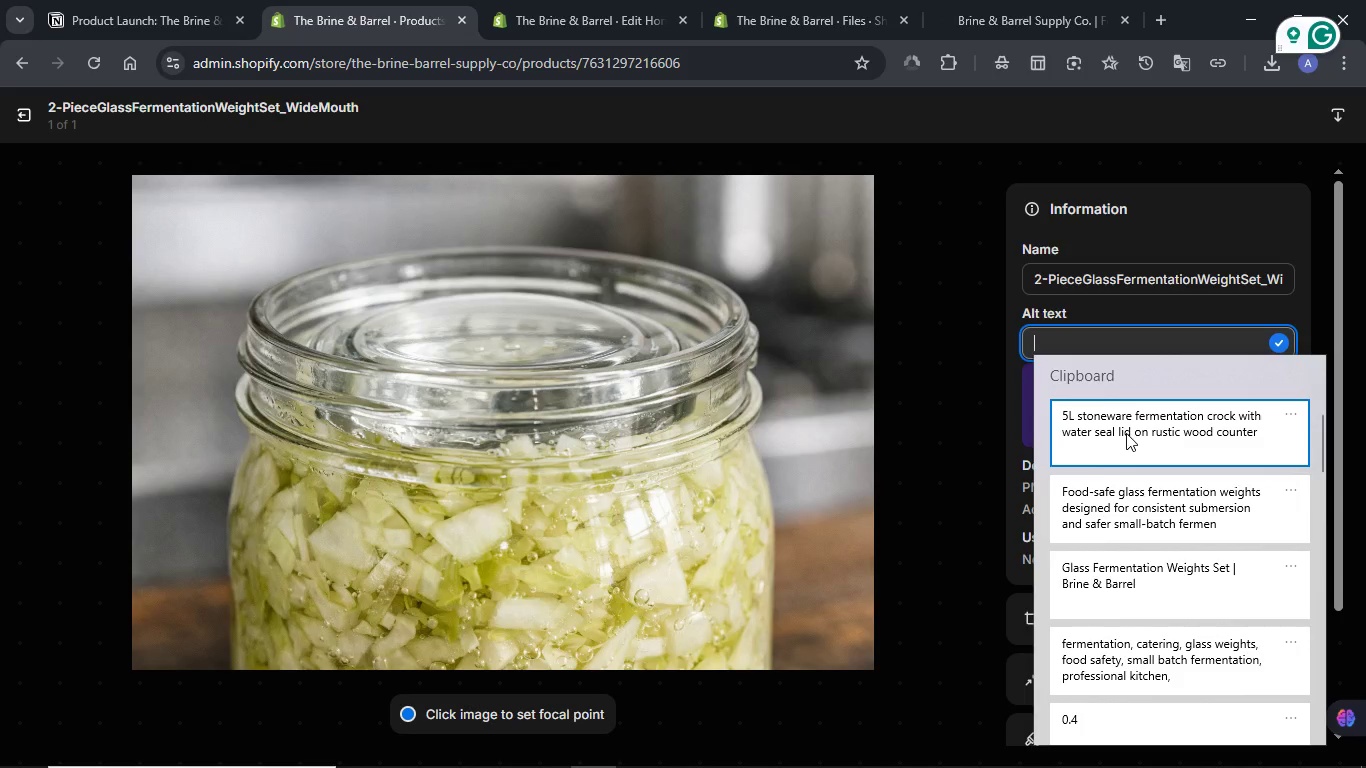 
wait(9.08)
 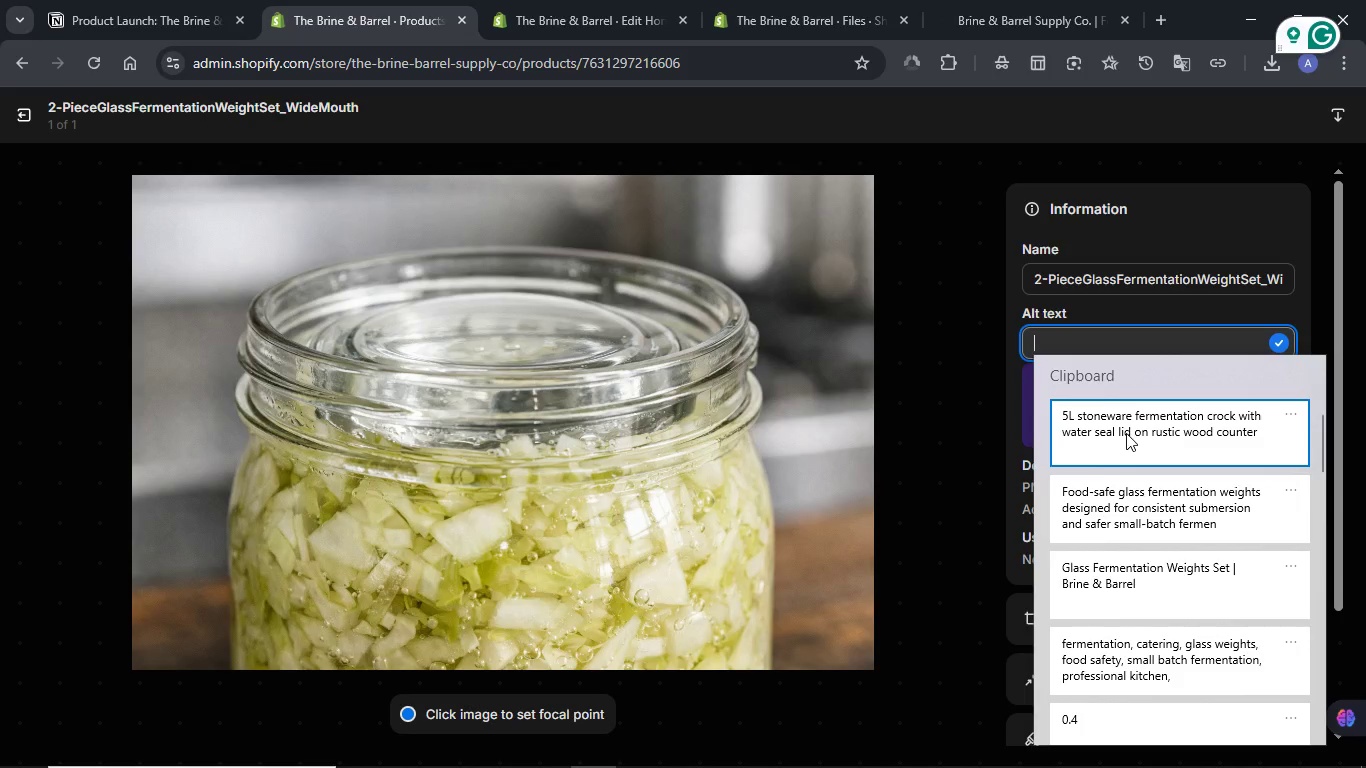 
left_click([1126, 433])
 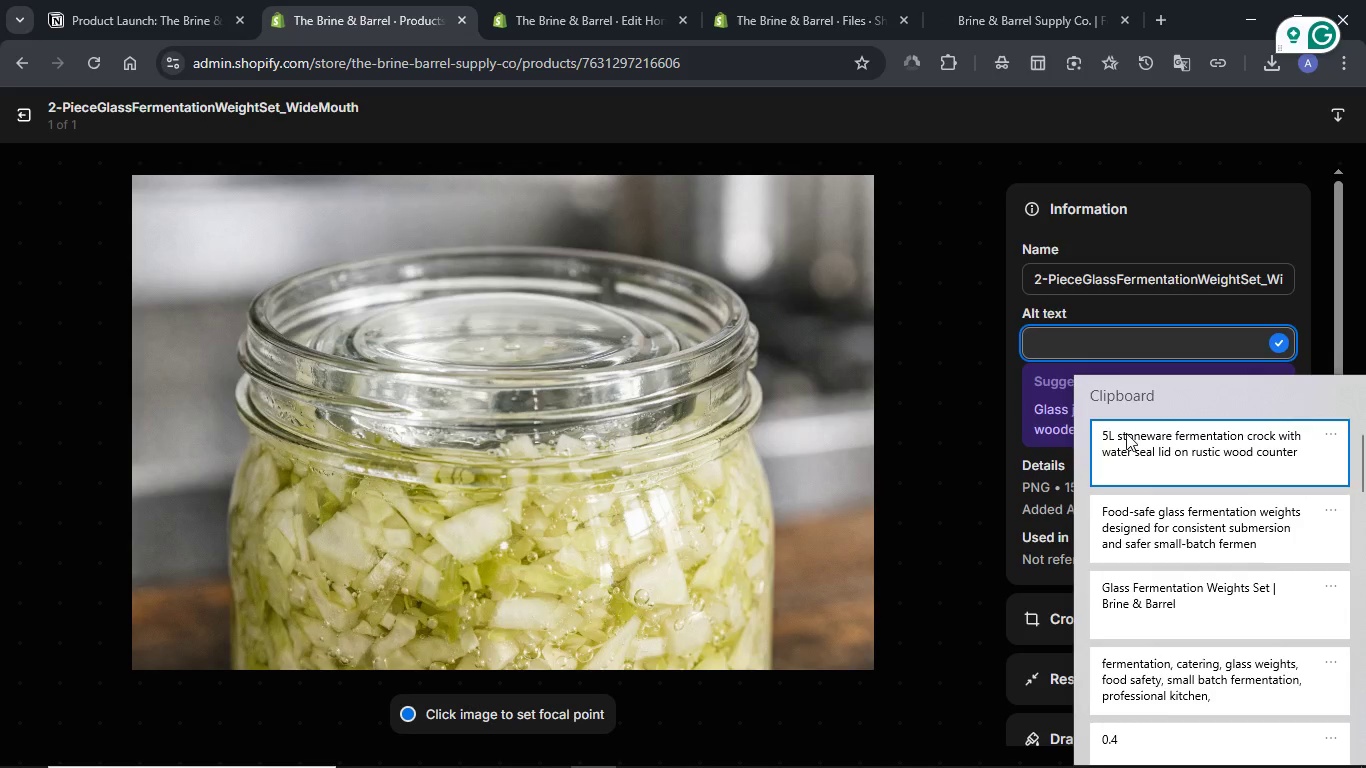 
key(Control+ControlLeft)
 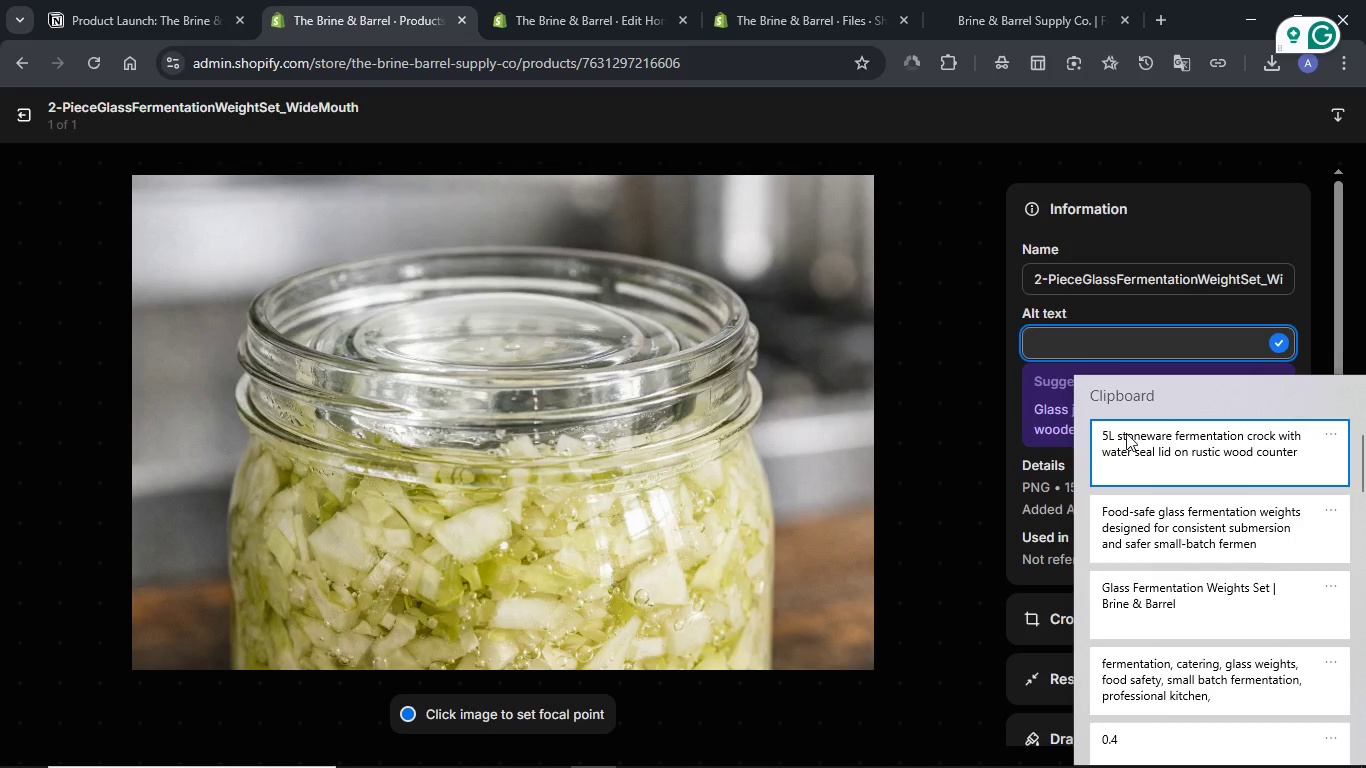 
left_click([1293, 136])
 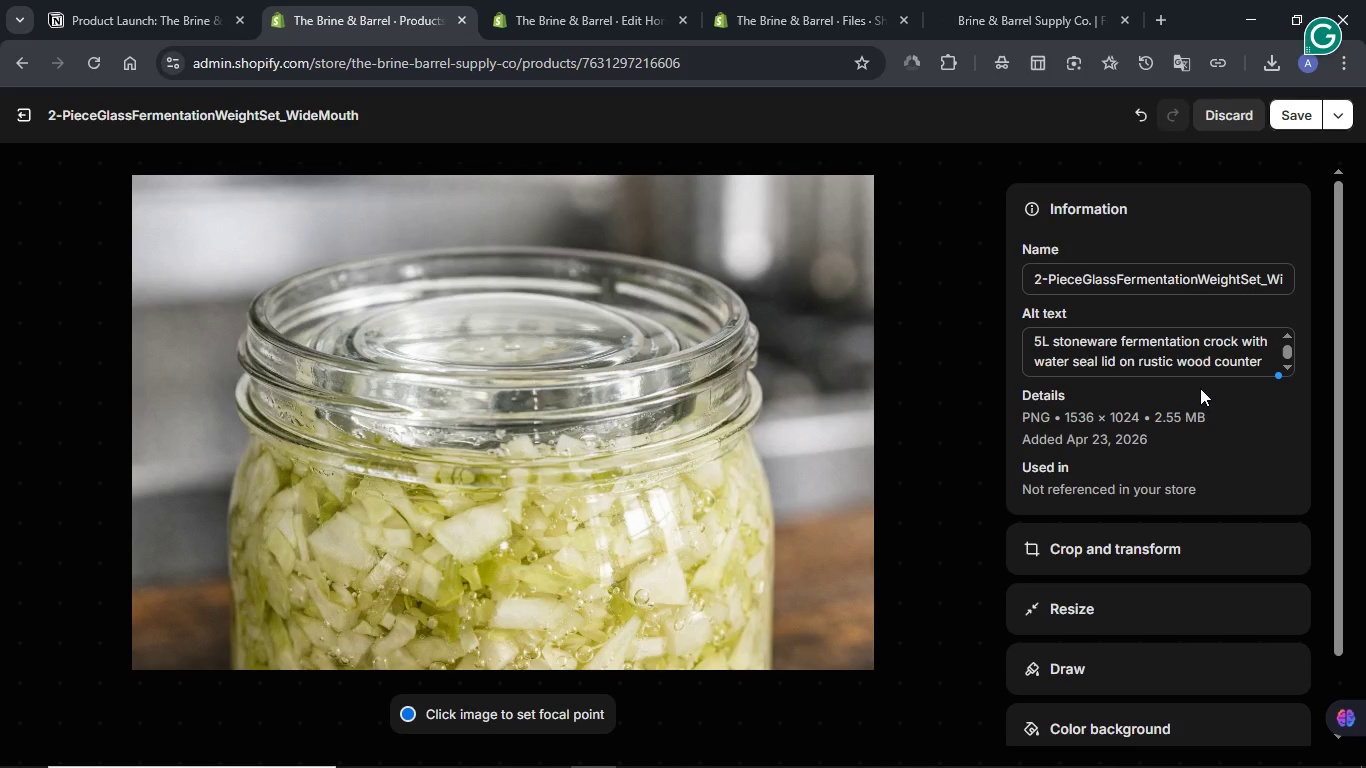 
left_click([1301, 117])
 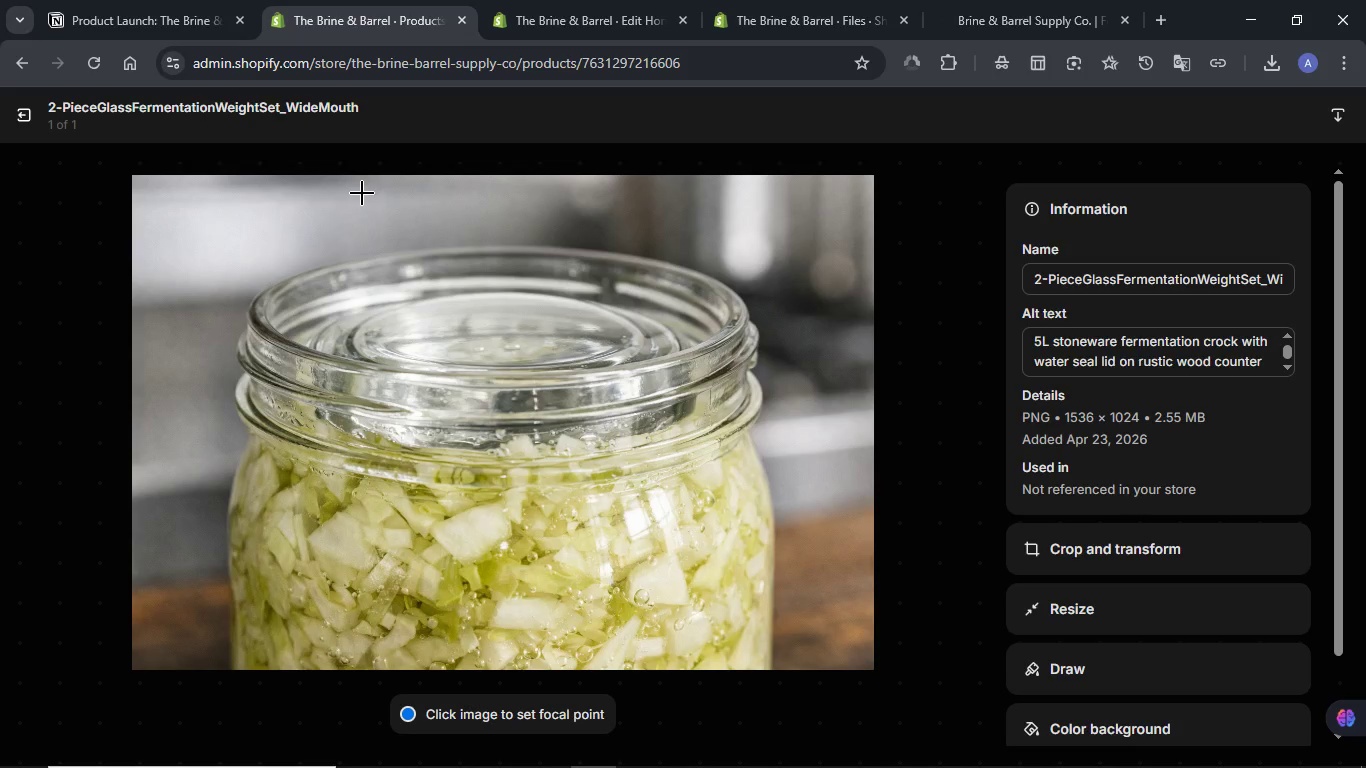 
left_click([28, 111])
 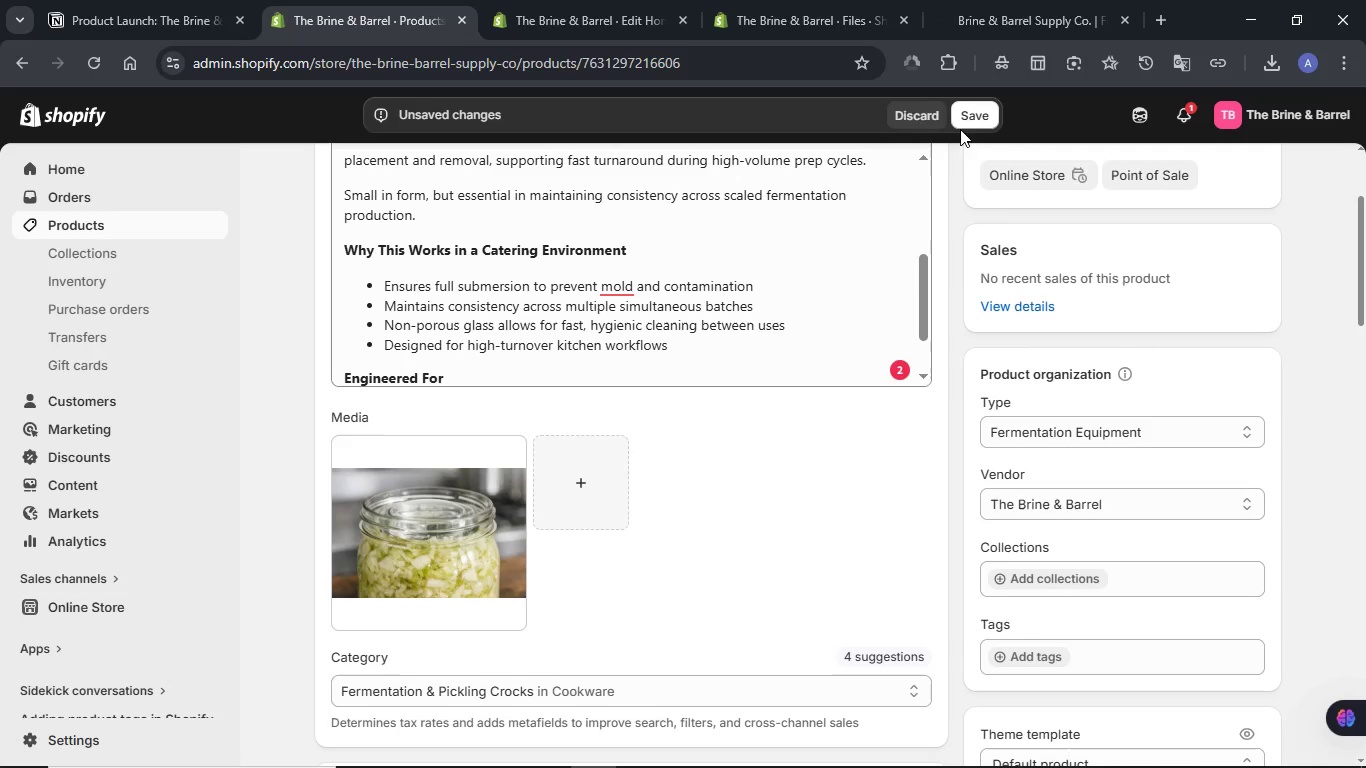 
left_click([966, 123])
 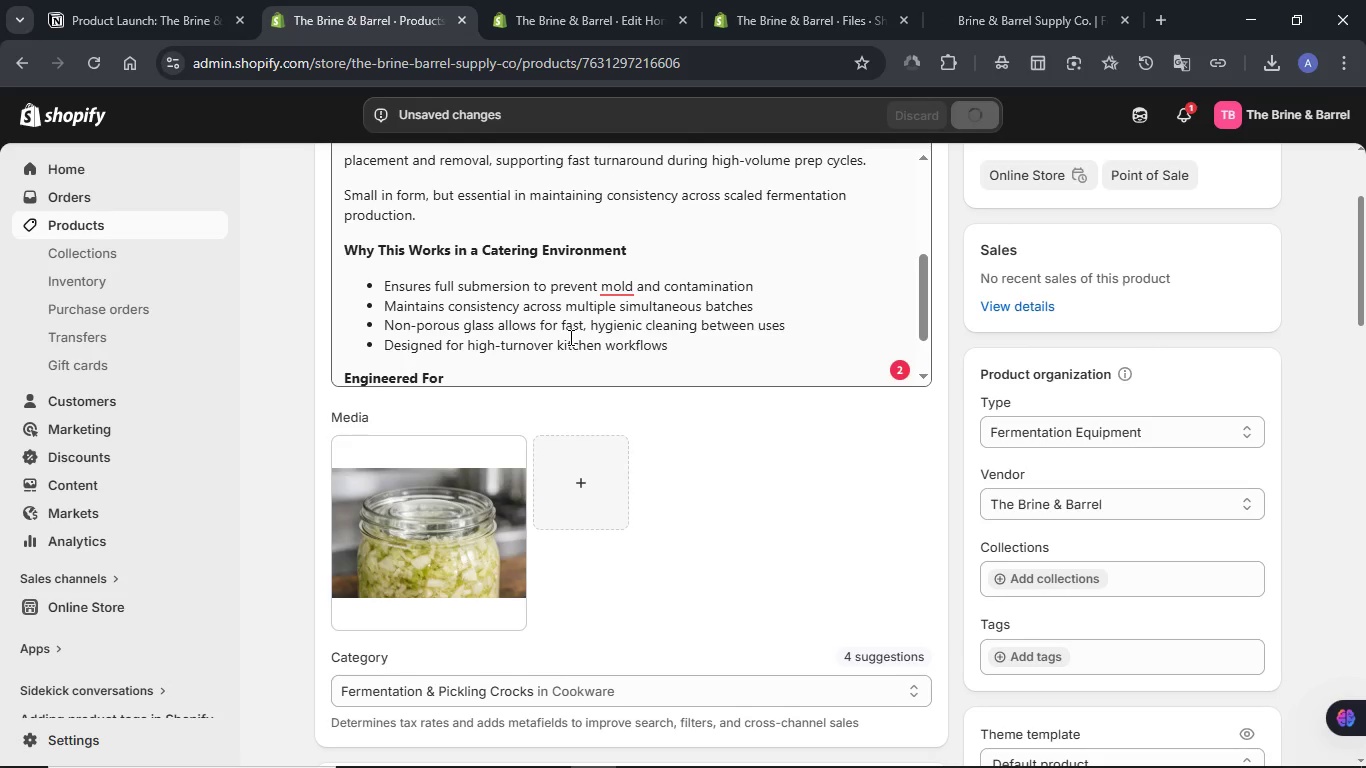 
wait(10.73)
 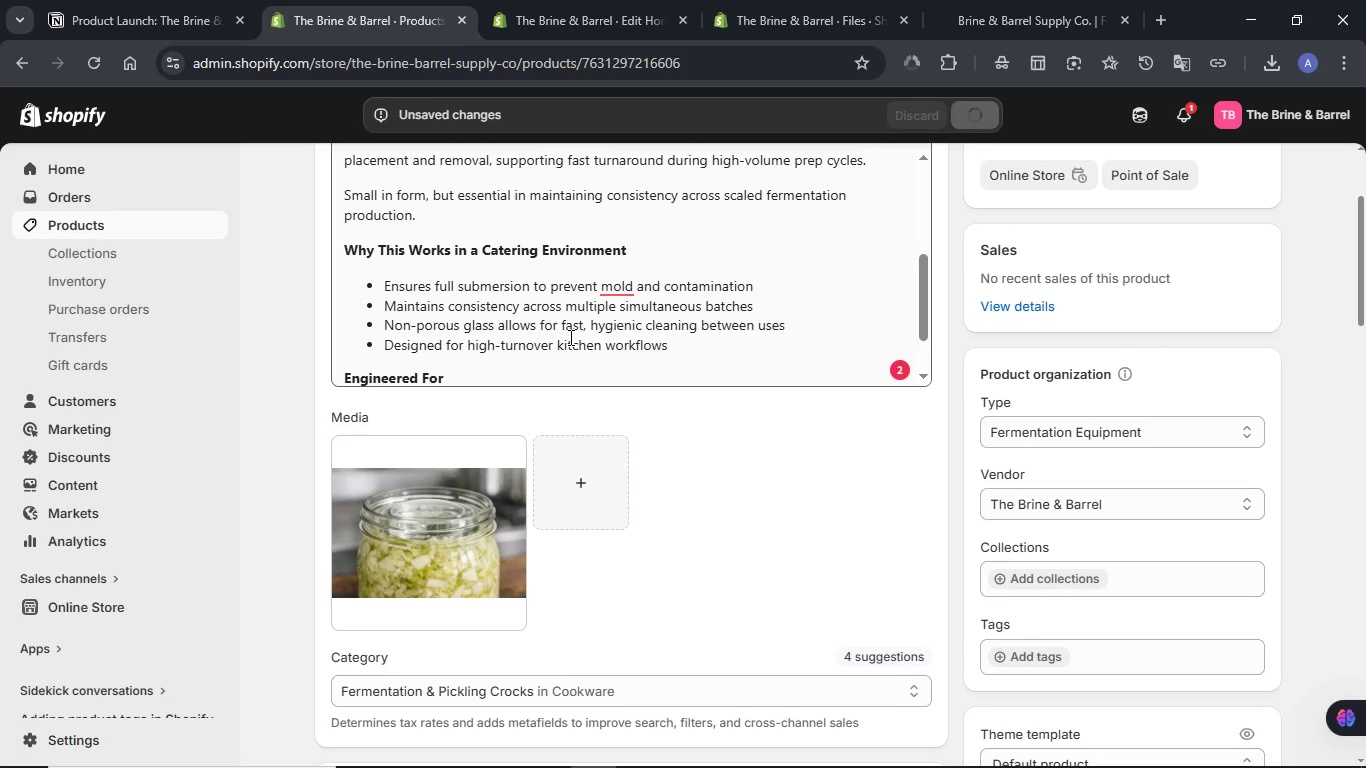 
scroll: coordinate [759, 446], scroll_direction: up, amount: 5.0
 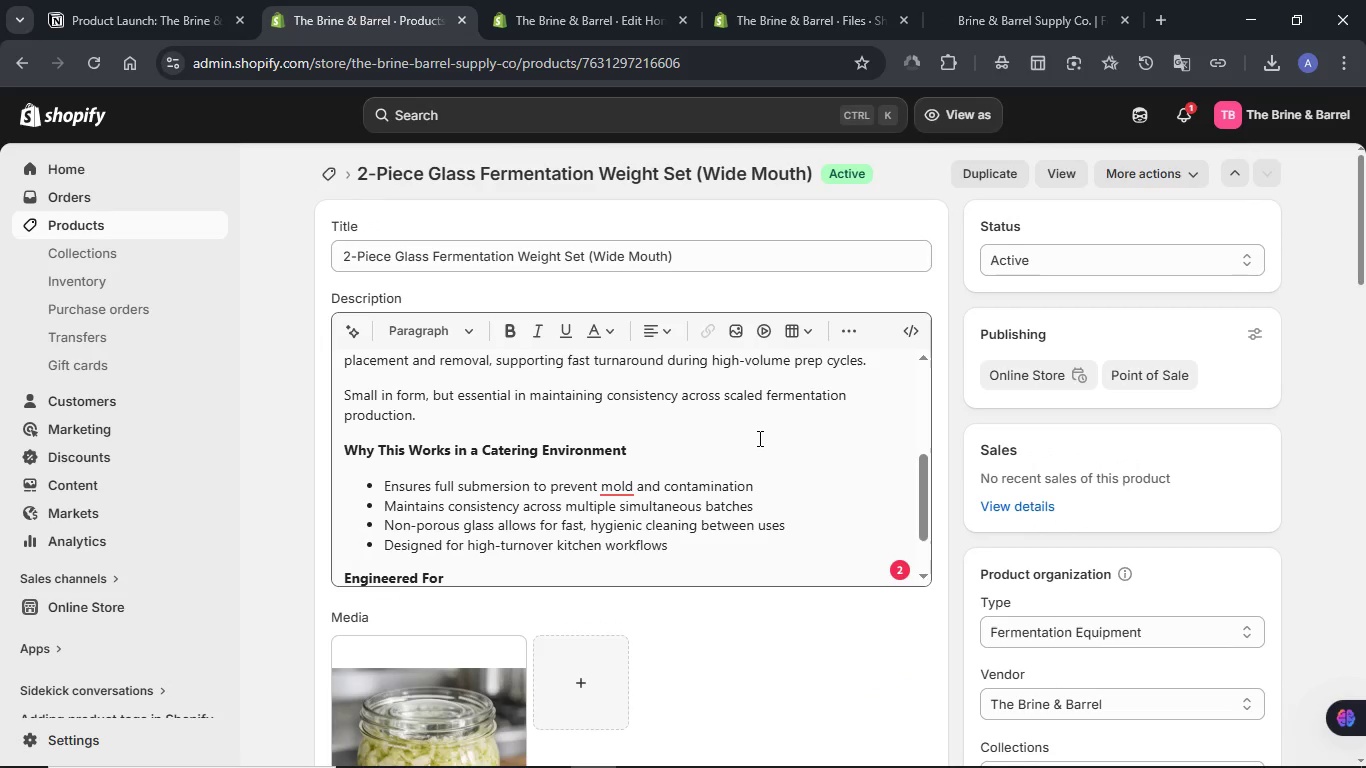 
scroll: coordinate [758, 438], scroll_direction: down, amount: 2.0
 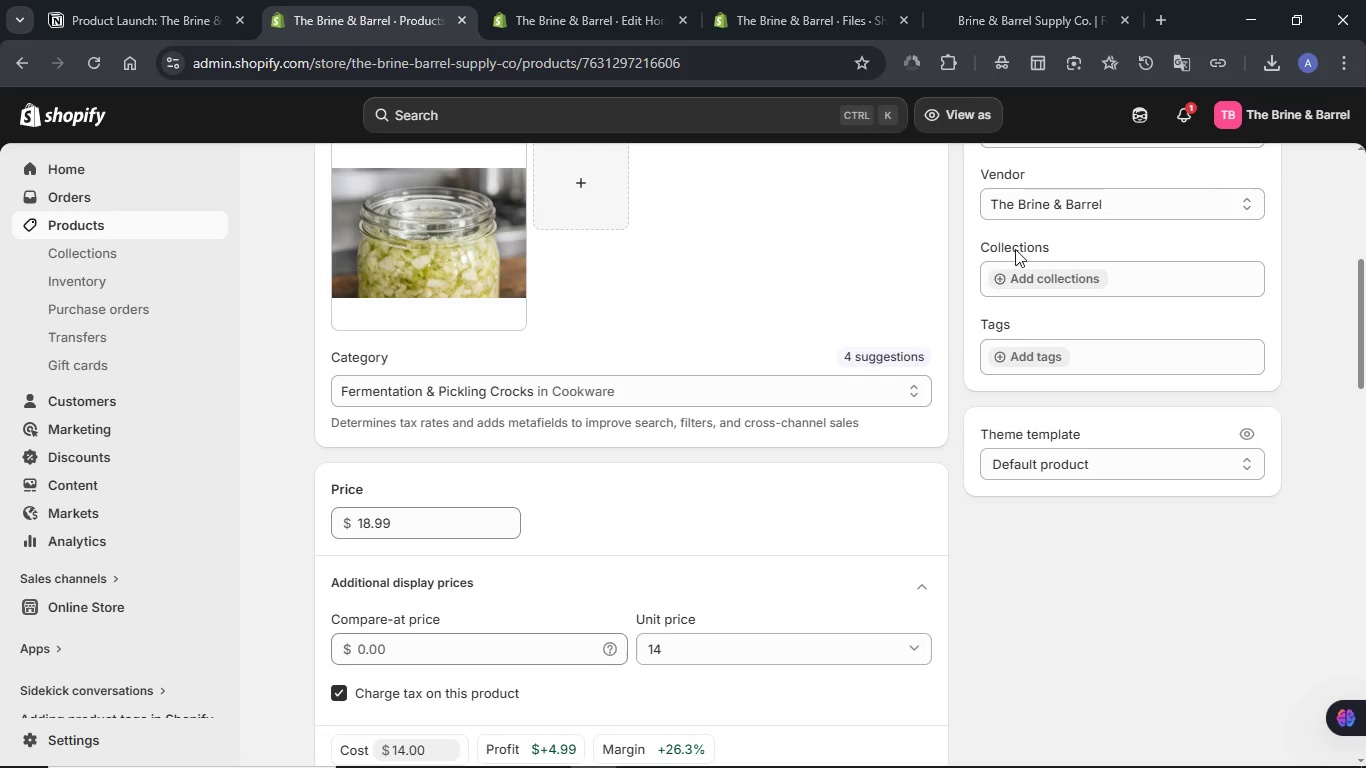 
left_click([1143, 123])
 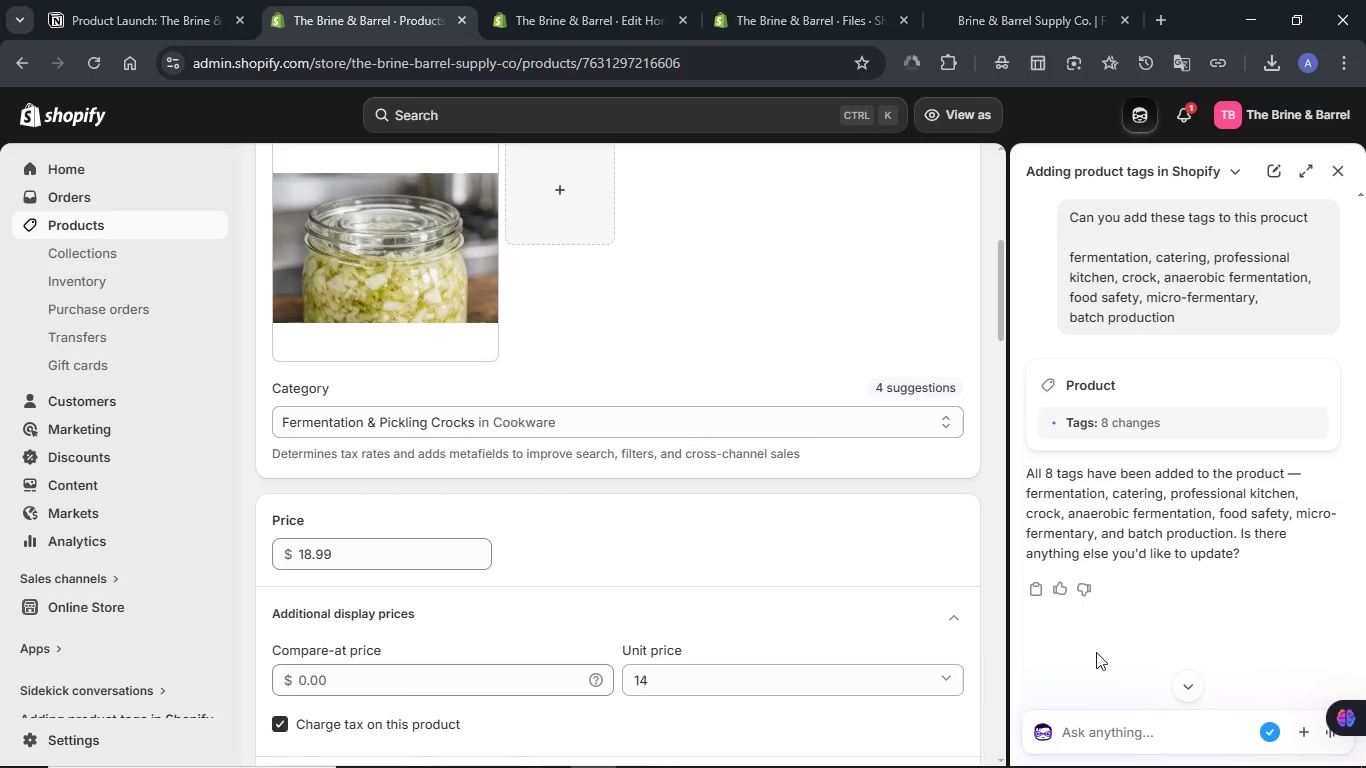 
key(Meta+V)
 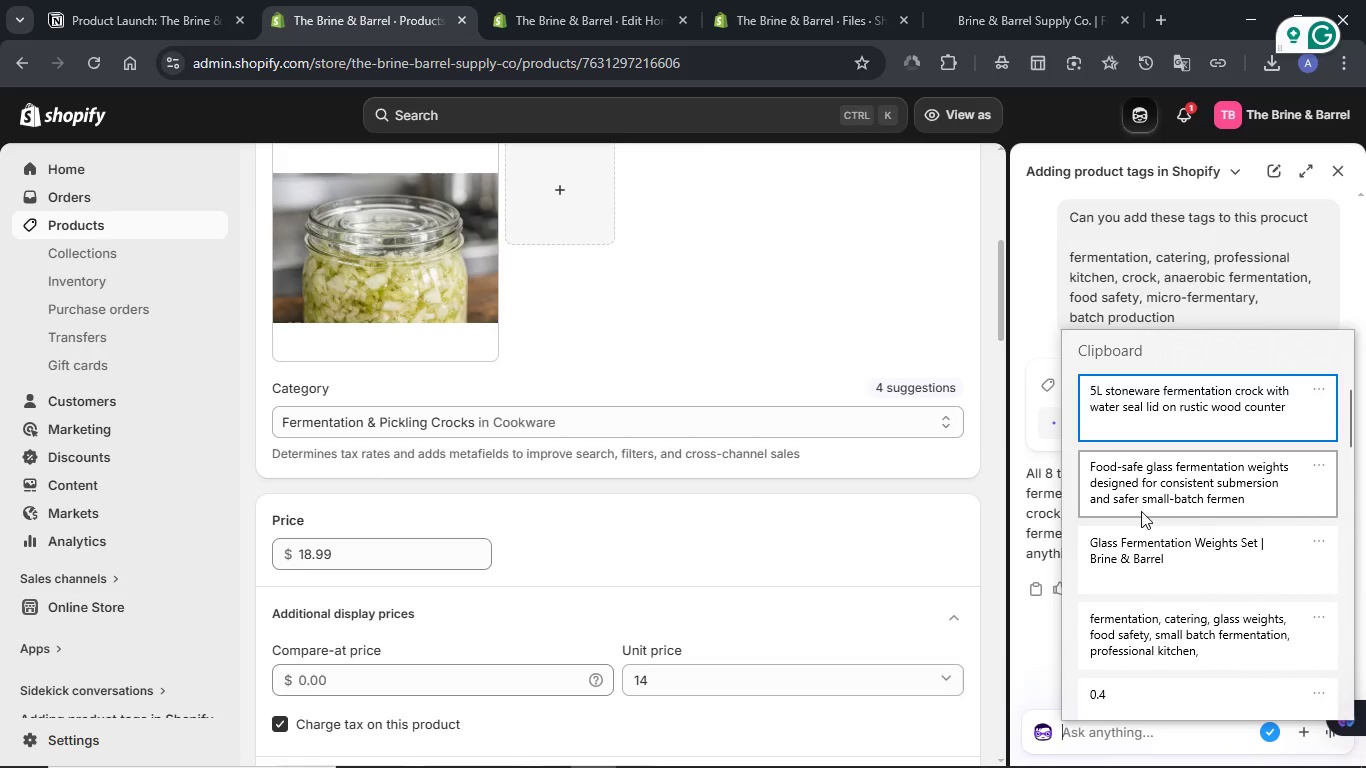 
scroll: coordinate [1141, 511], scroll_direction: down, amount: 2.0
 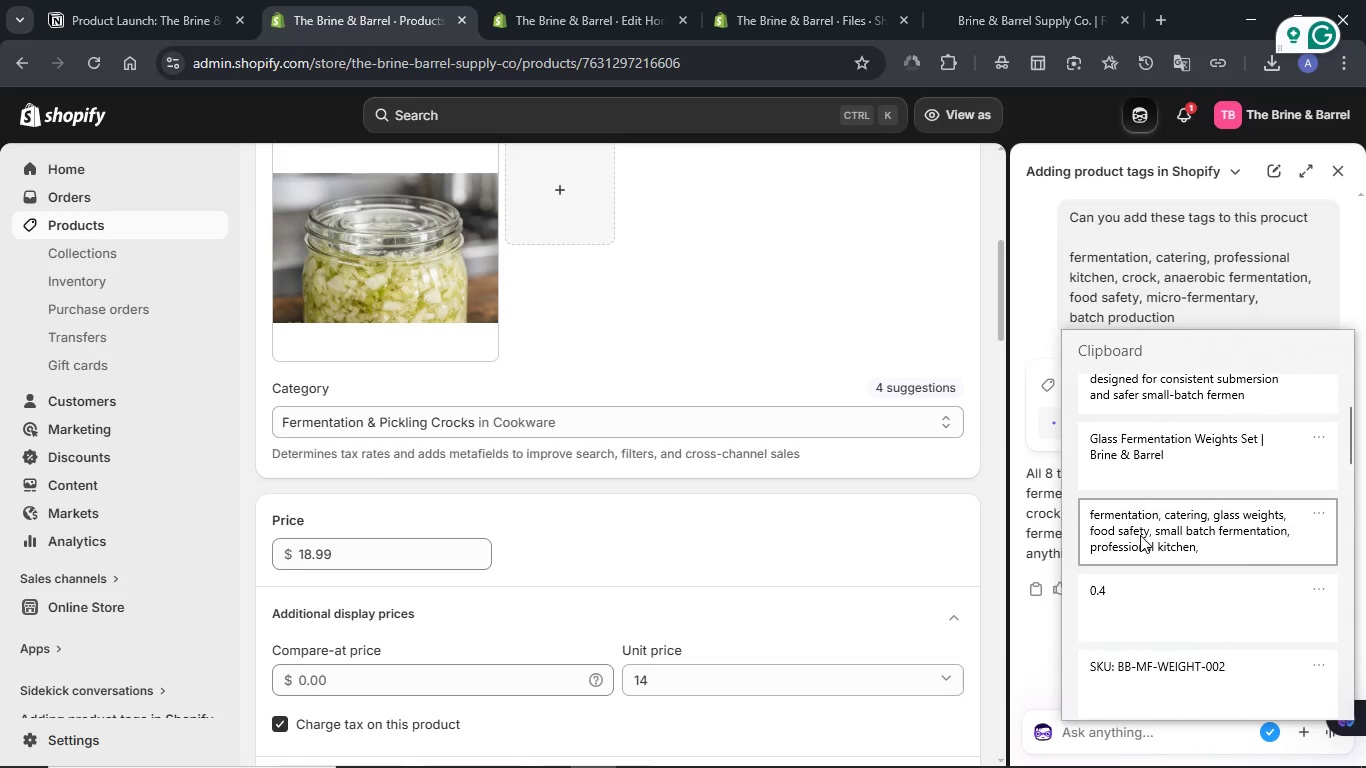 
left_click([1140, 535])
 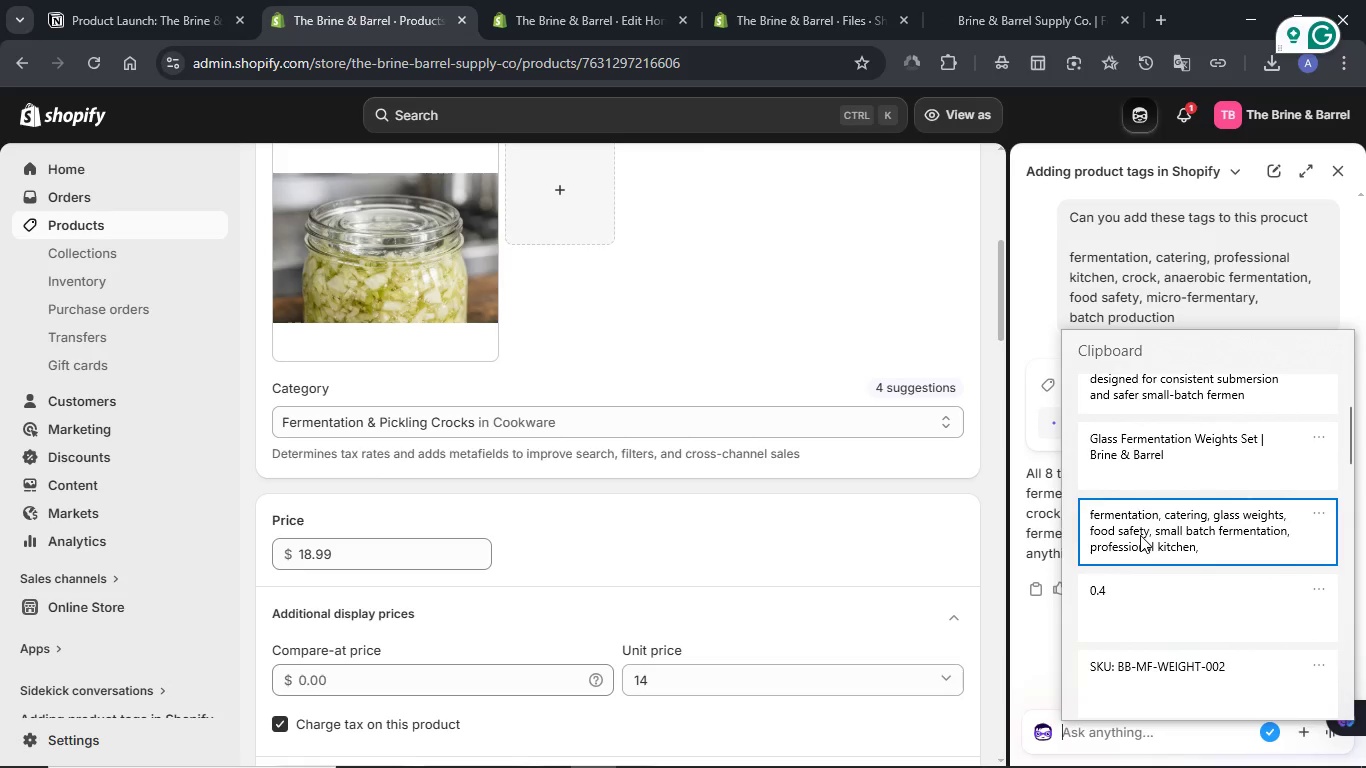 
key(Control+ControlLeft)
 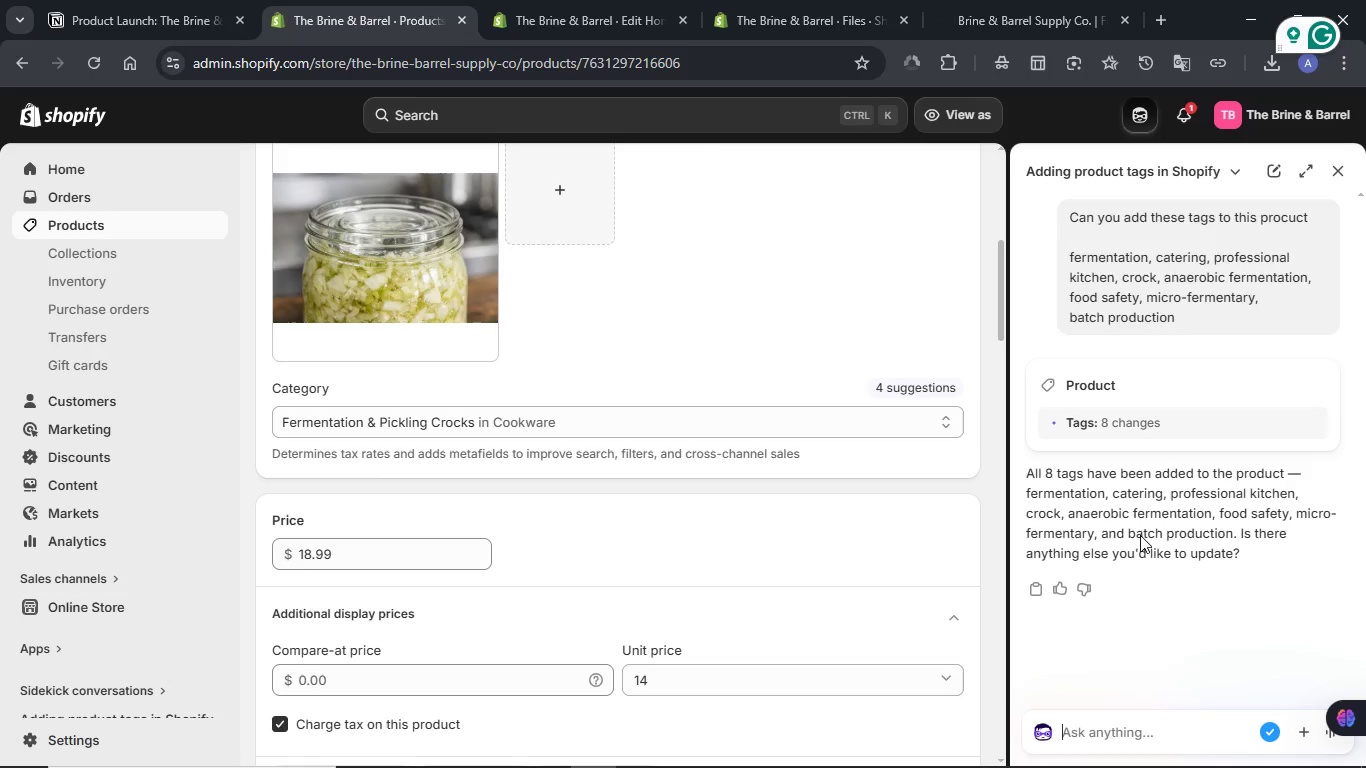 
key(Control+V)
 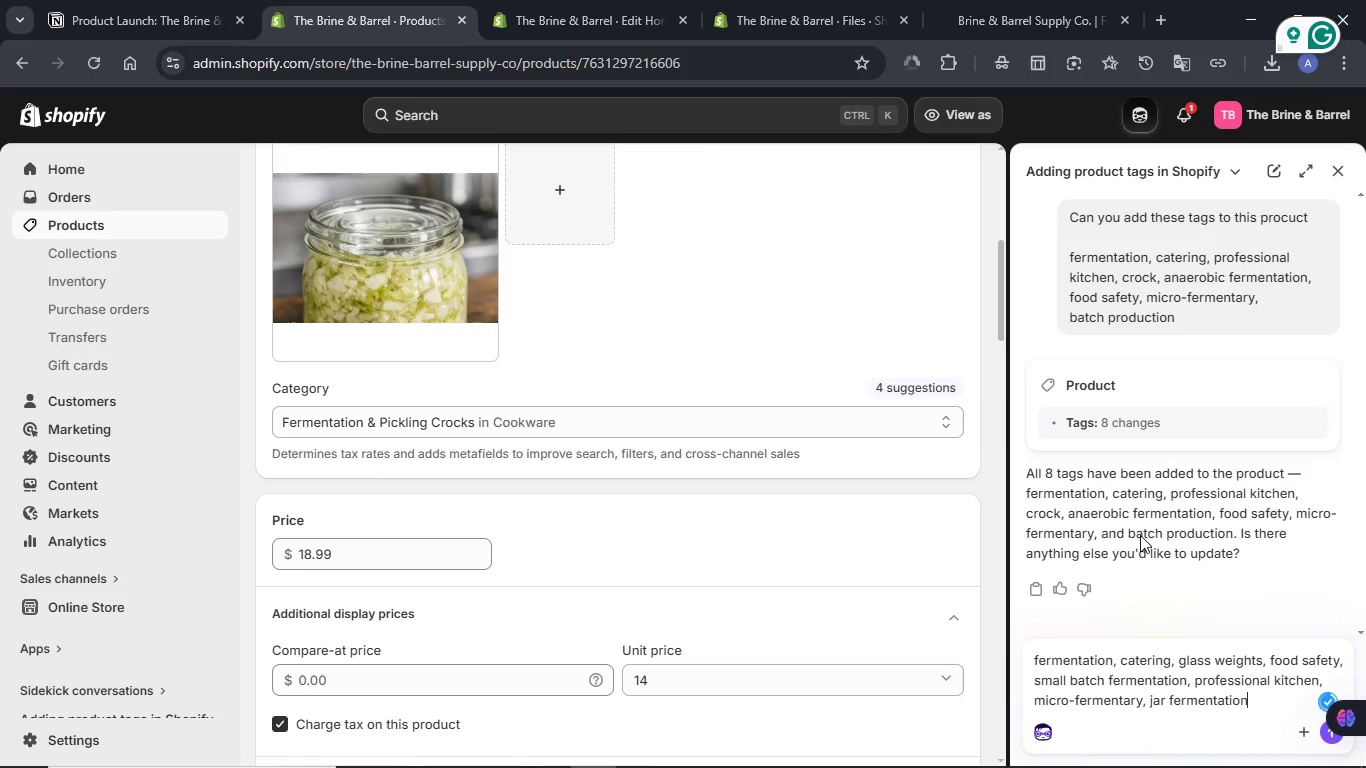 
key(Shift+ShiftRight)
 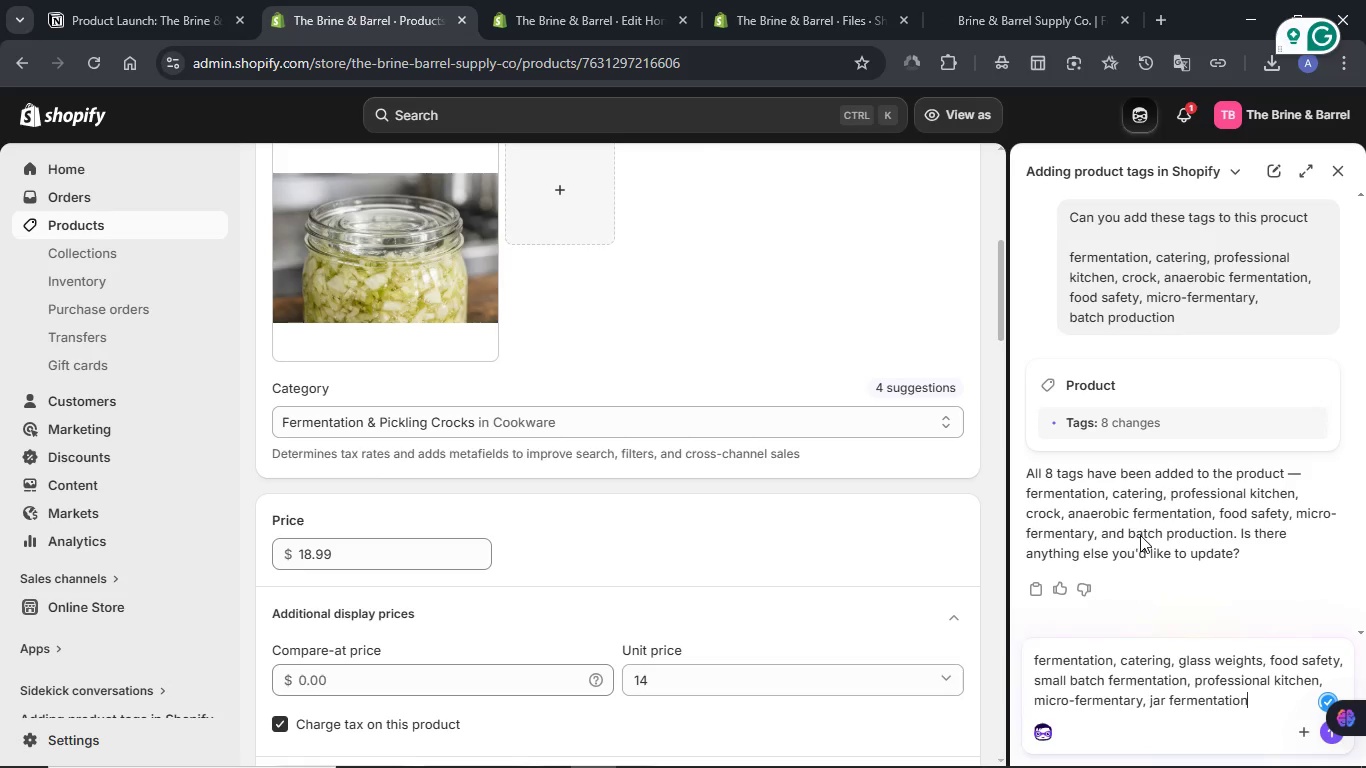 
key(Shift+Enter)
 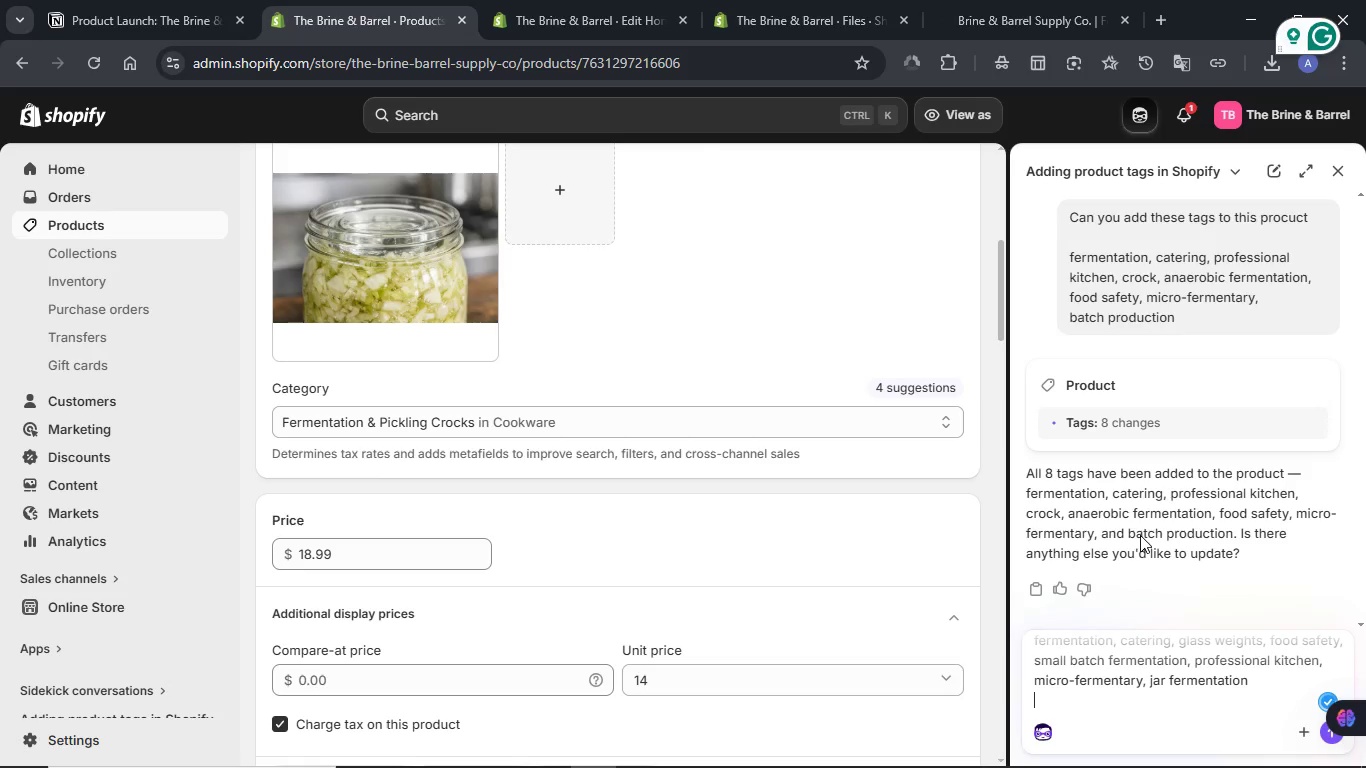 
type(Can you add these tags to this product)
 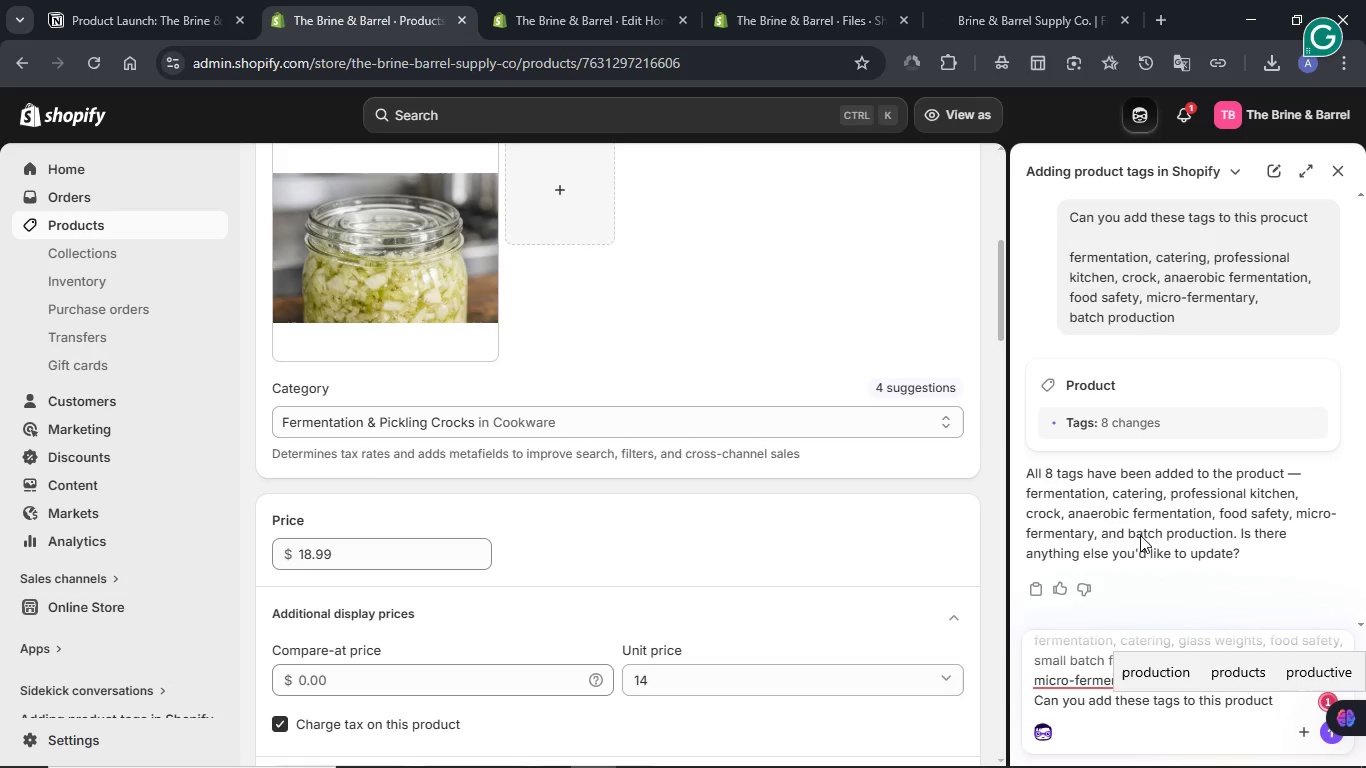 
key(Enter)
 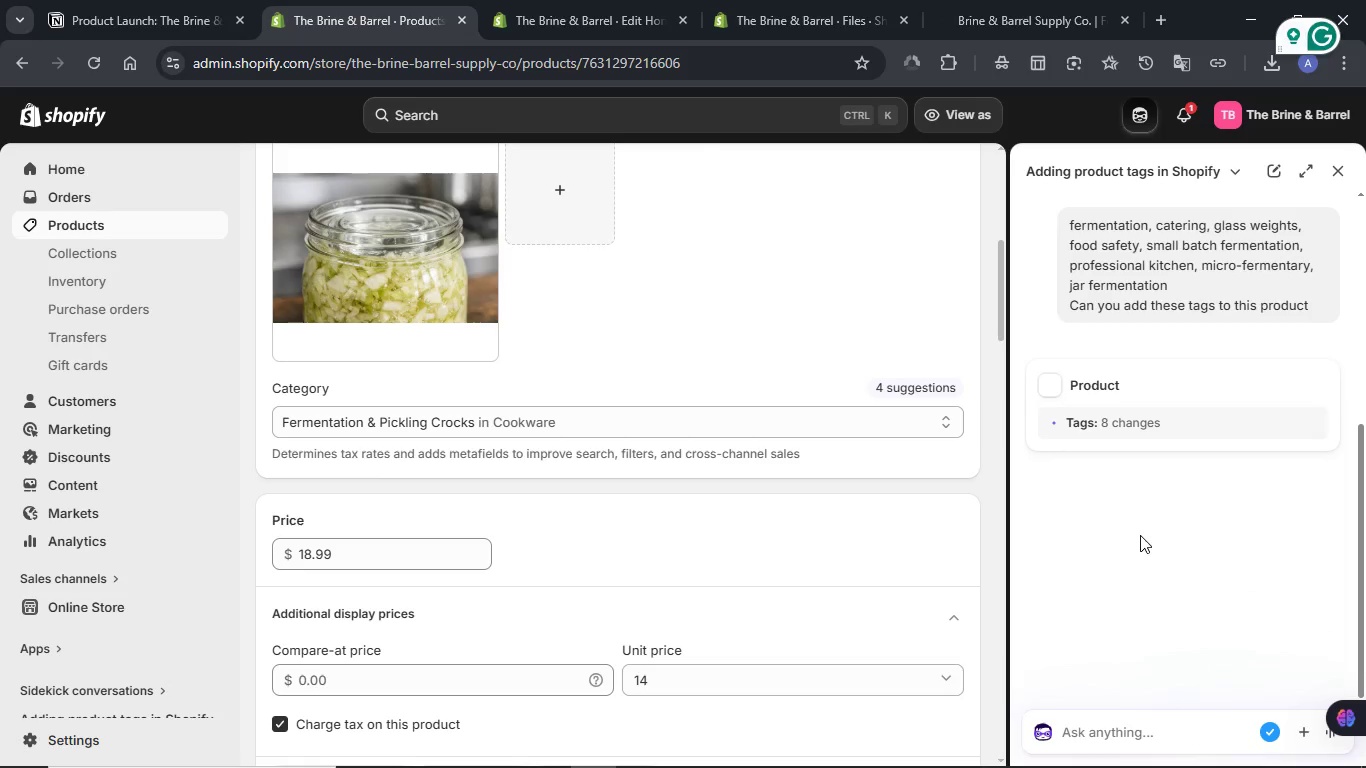 
wait(10.02)
 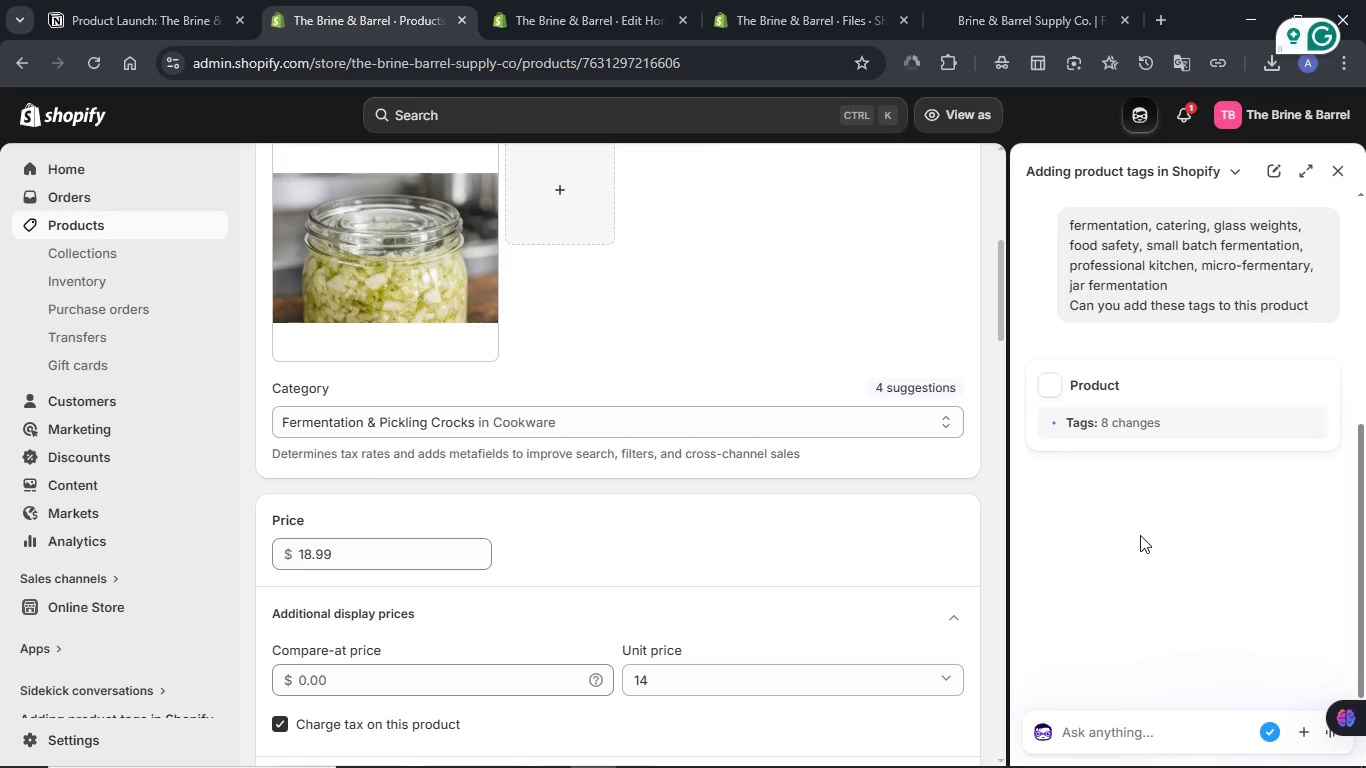 
scroll: coordinate [939, 491], scroll_direction: down, amount: 4.0
 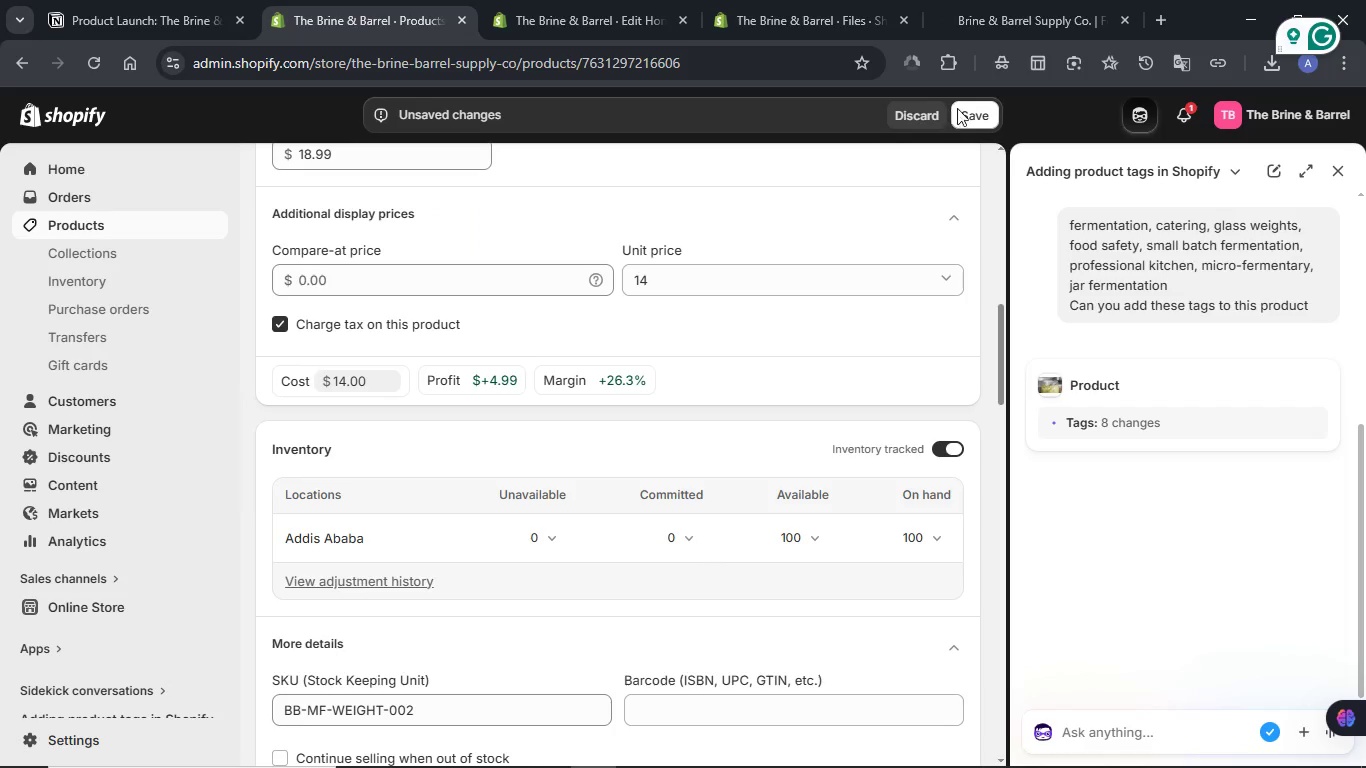 
left_click([966, 113])
 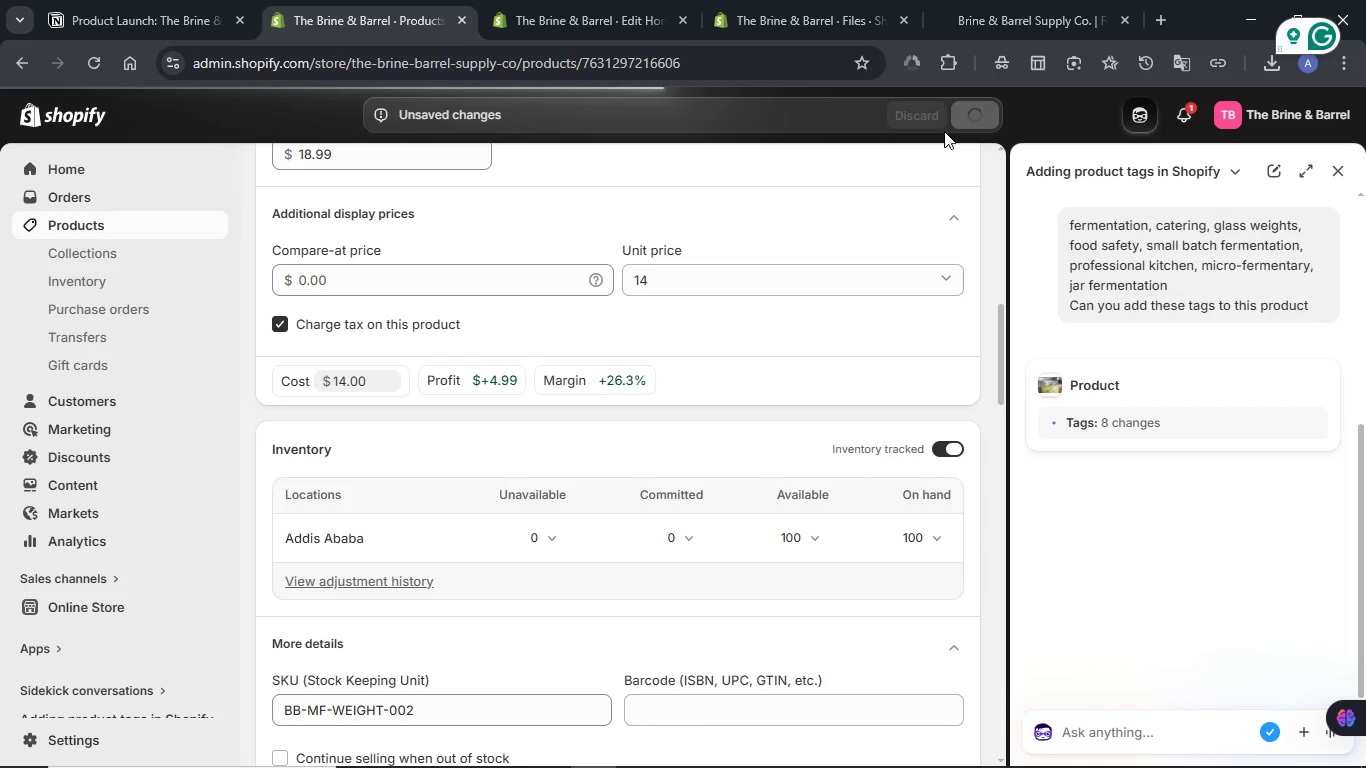 
wait(12.36)
 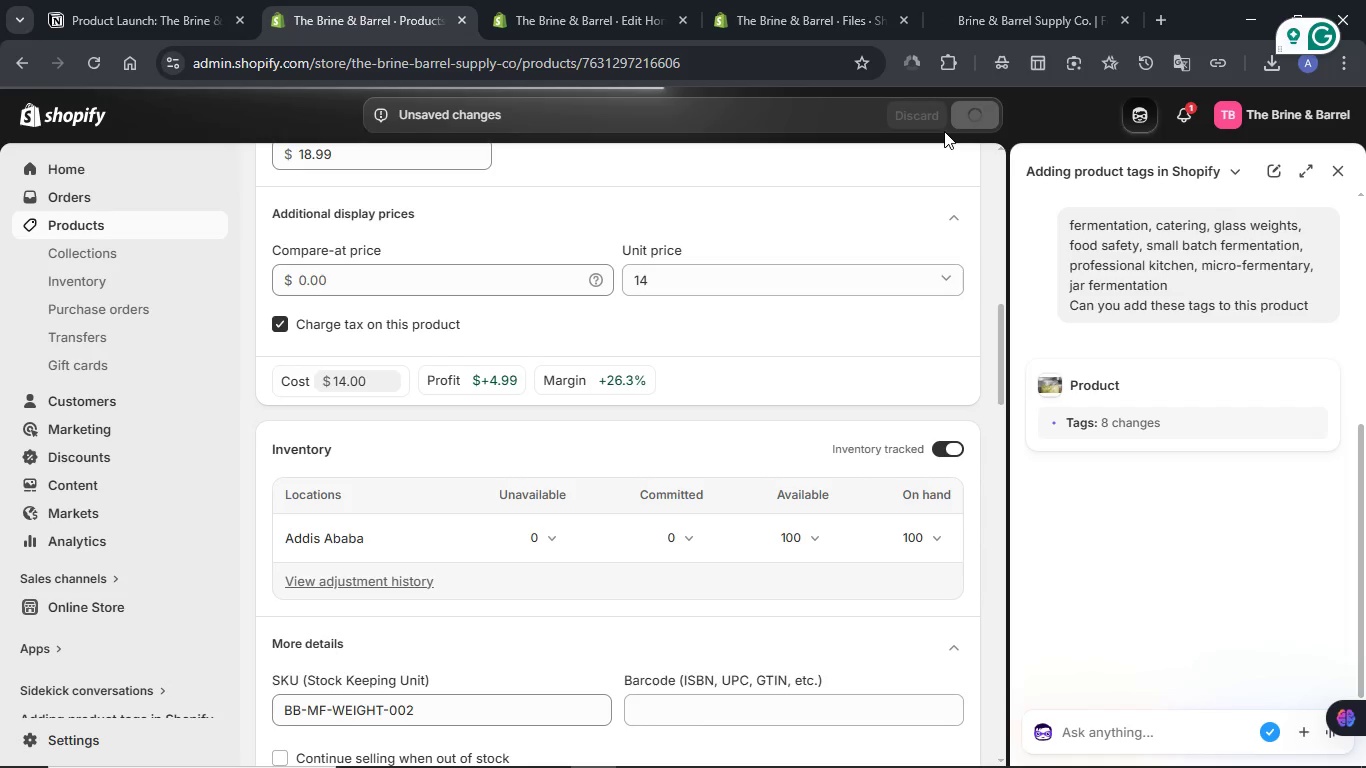 
left_click([1340, 174])
 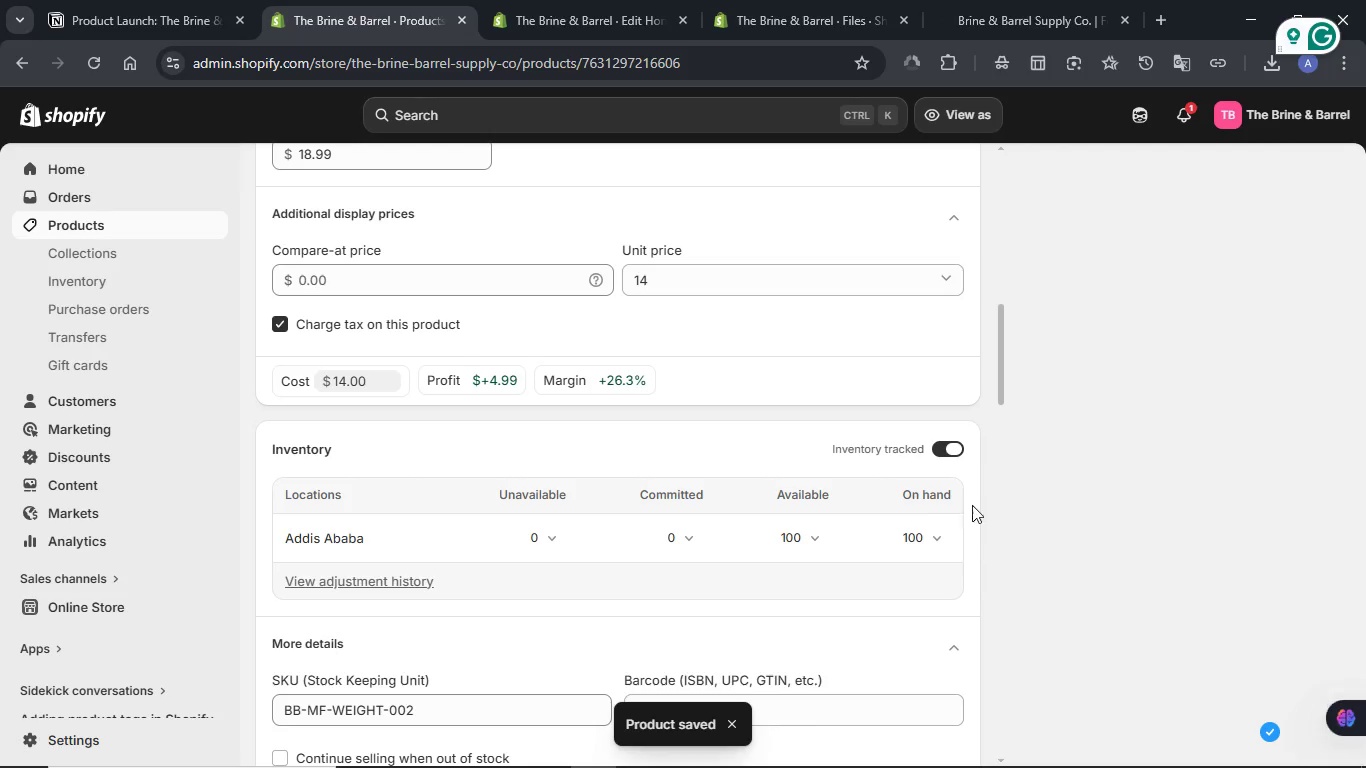 
mouse_move([962, 501])
 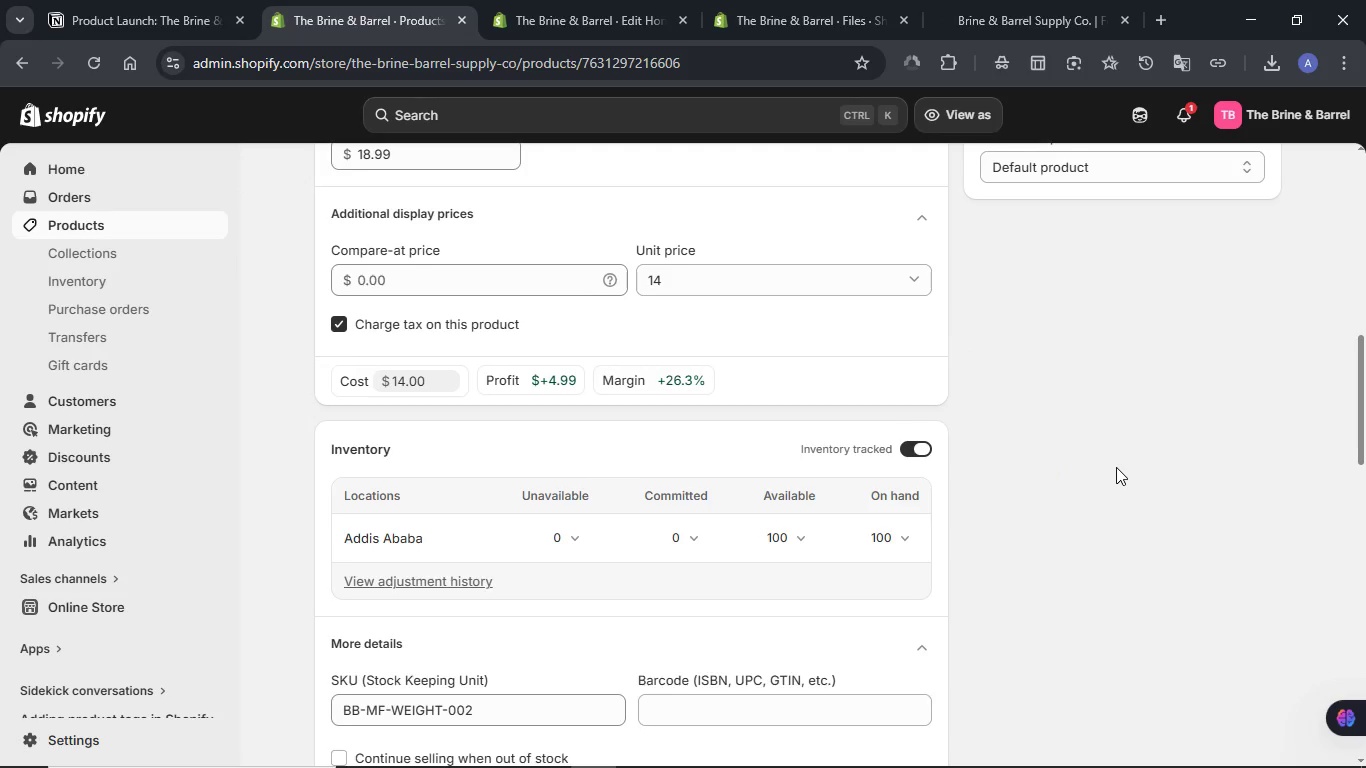 
scroll: coordinate [1116, 467], scroll_direction: up, amount: 3.0
 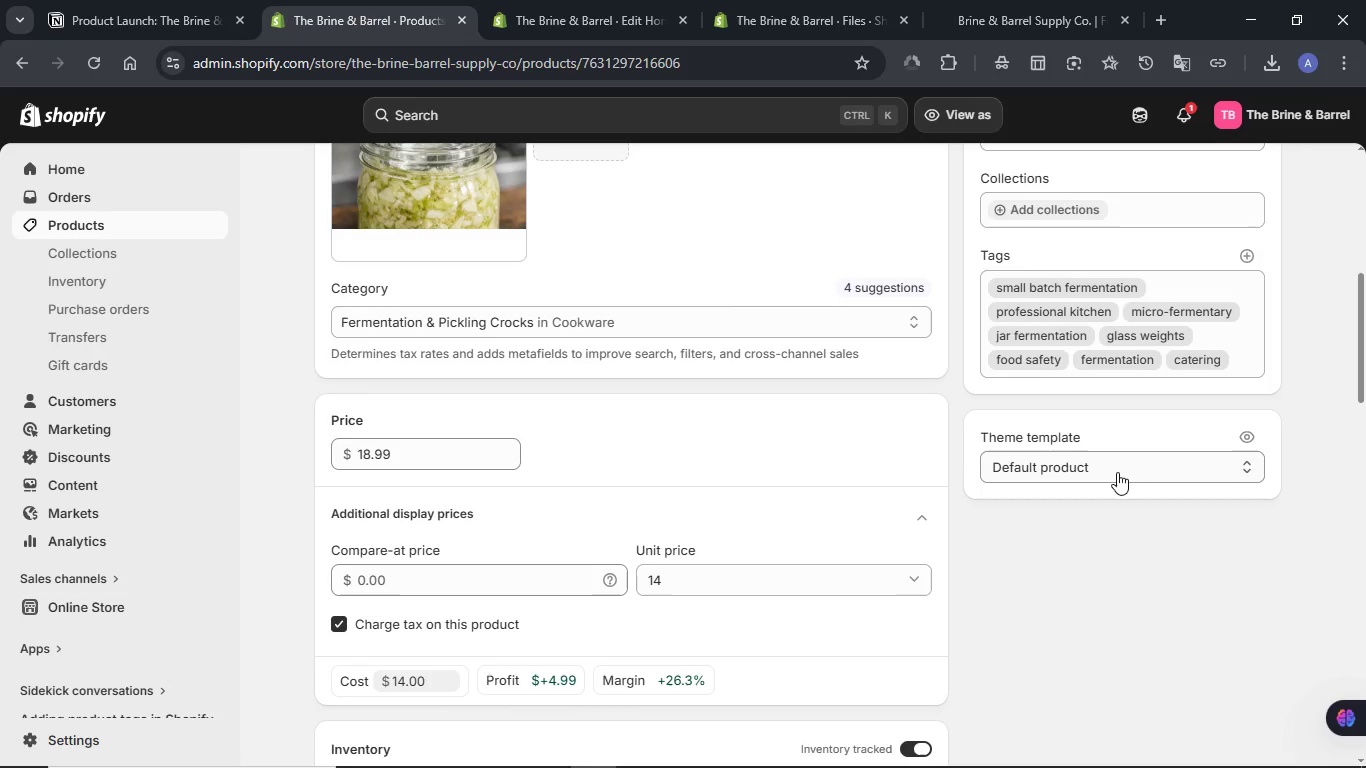 
wait(7.74)
 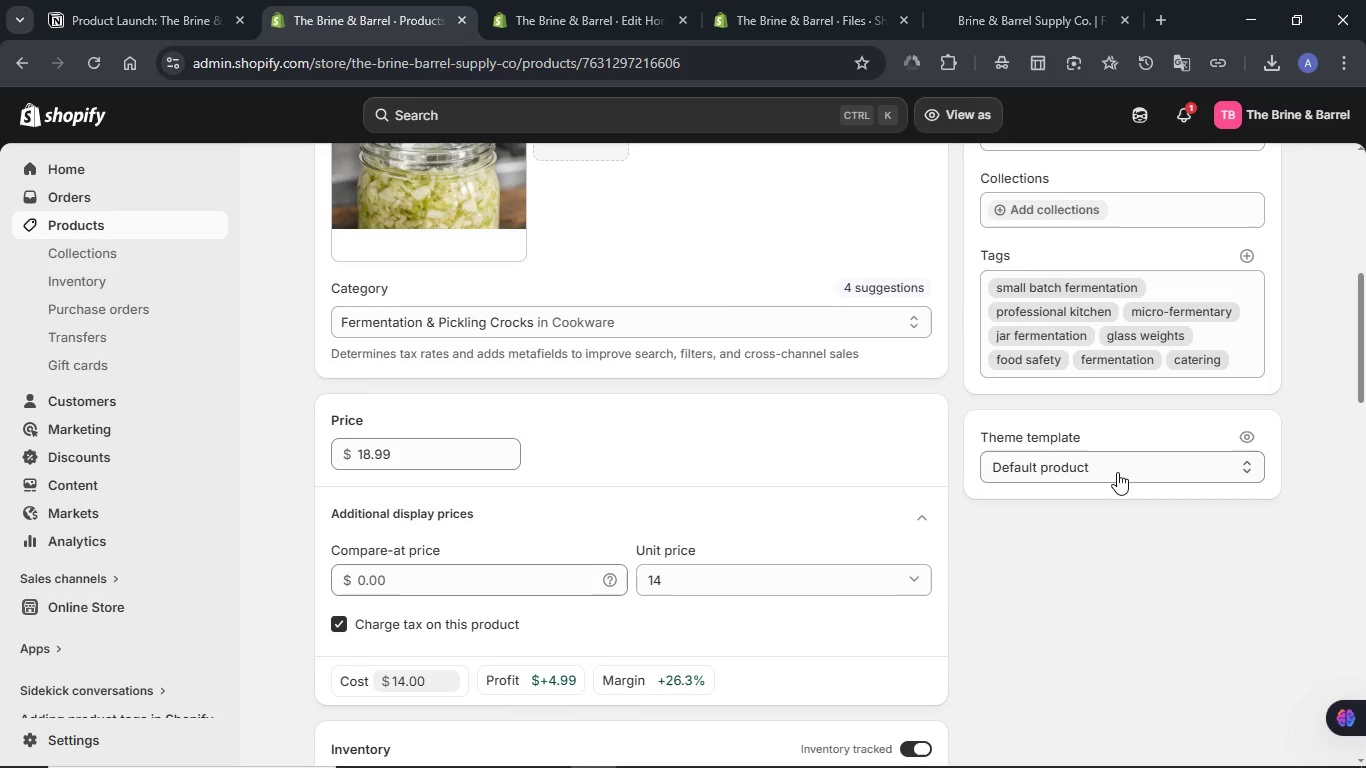 
scroll: coordinate [508, 440], scroll_direction: up, amount: 12.0
 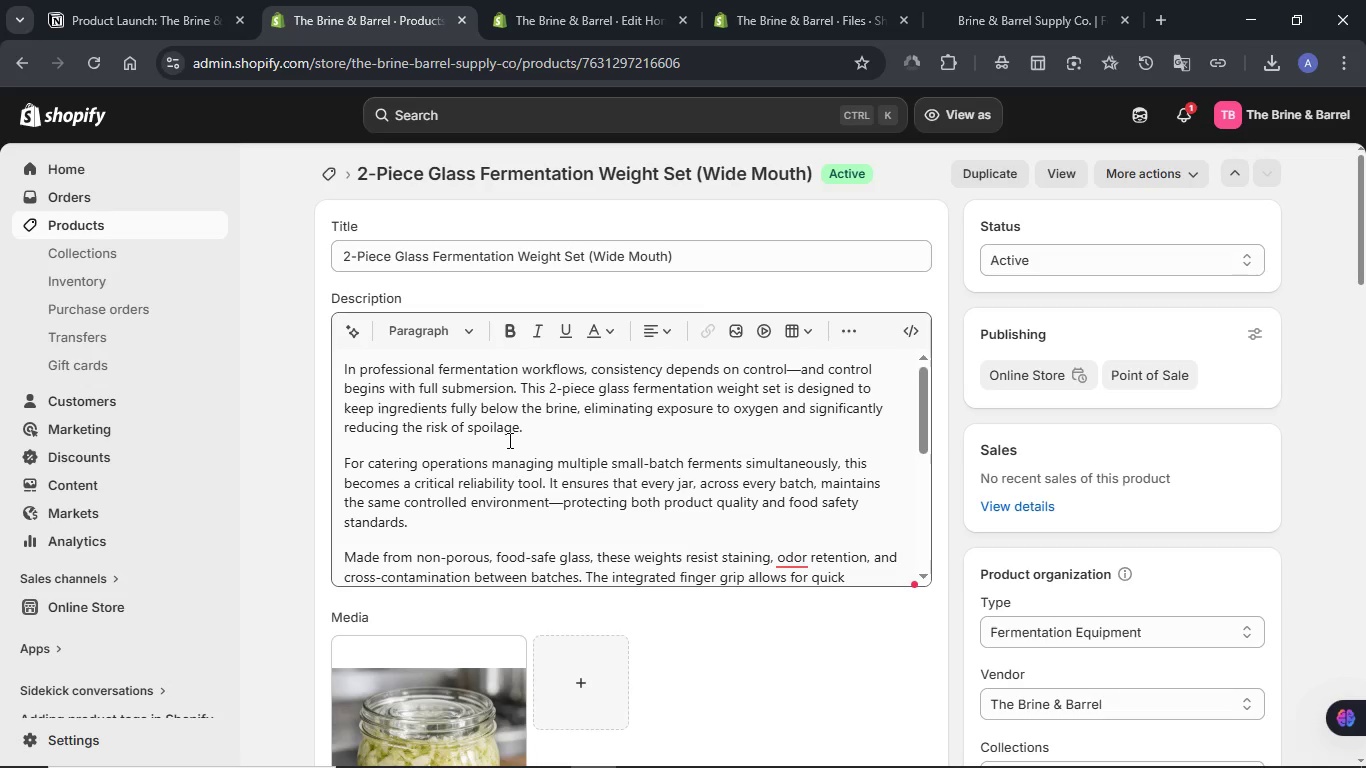 
scroll: coordinate [675, 441], scroll_direction: down, amount: 7.0
 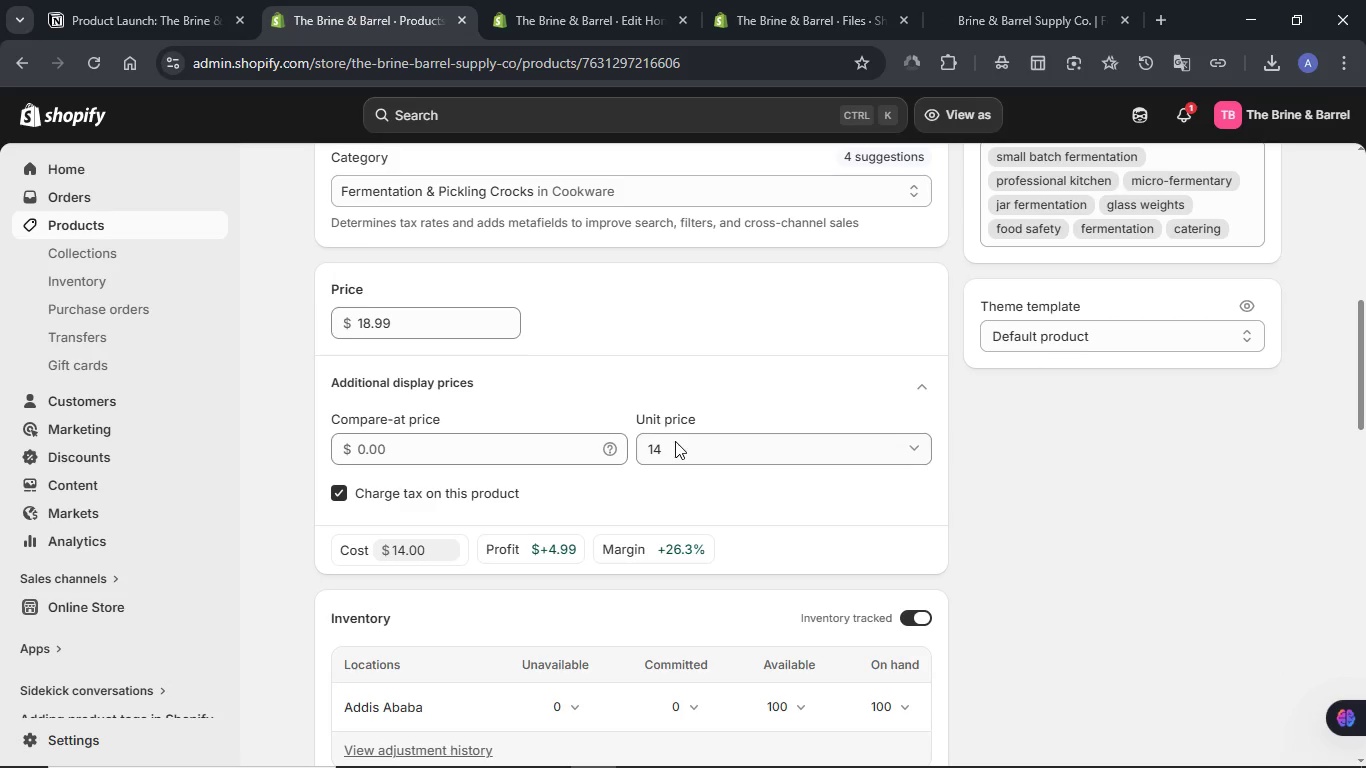 
scroll: coordinate [675, 444], scroll_direction: down, amount: 19.0
 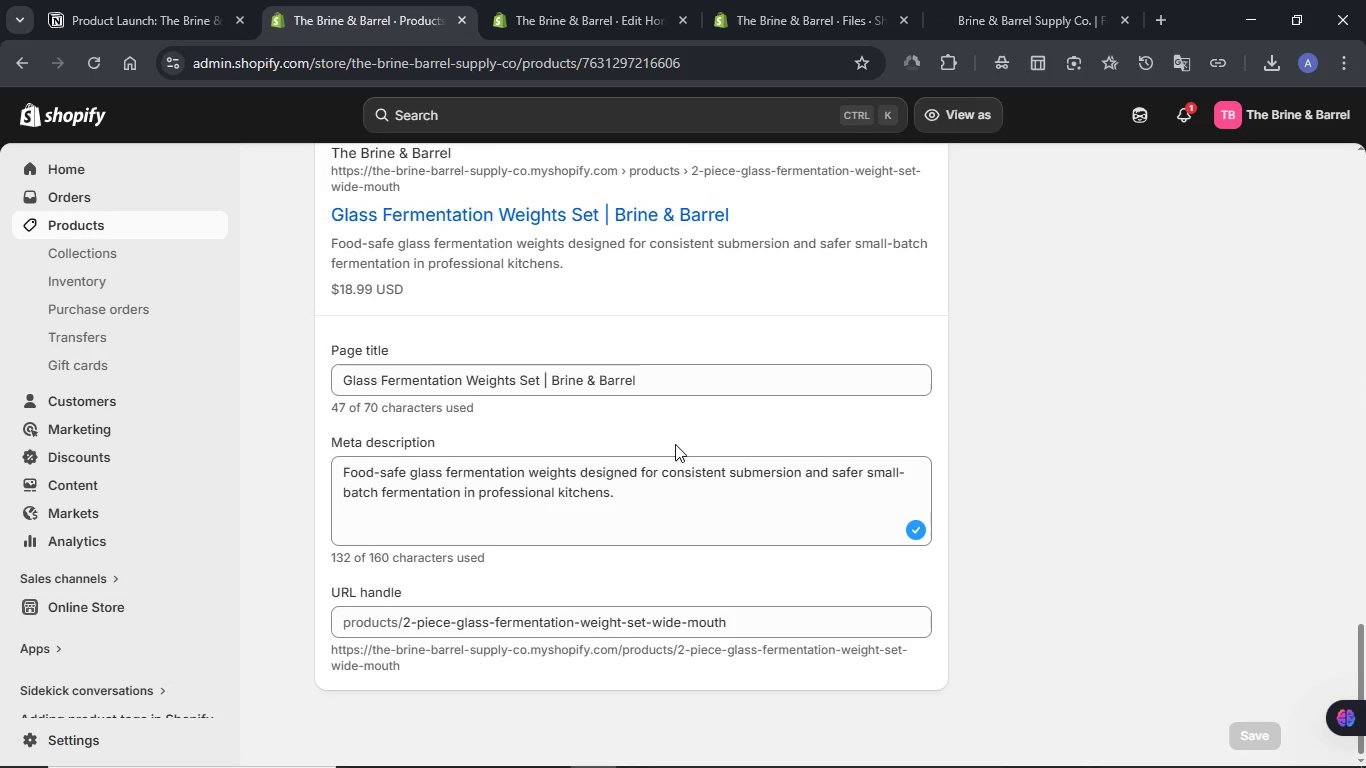 
scroll: coordinate [675, 444], scroll_direction: up, amount: 29.0
 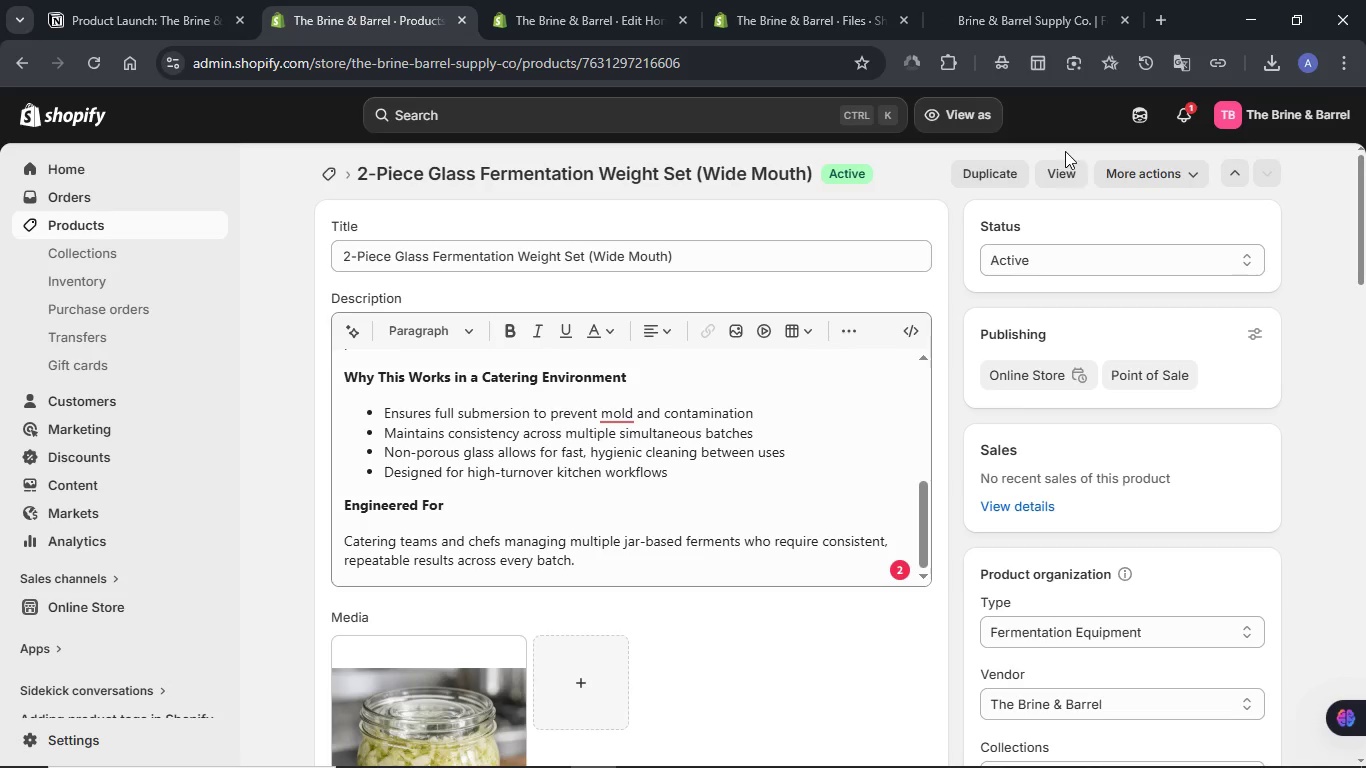 
left_click([1056, 175])
 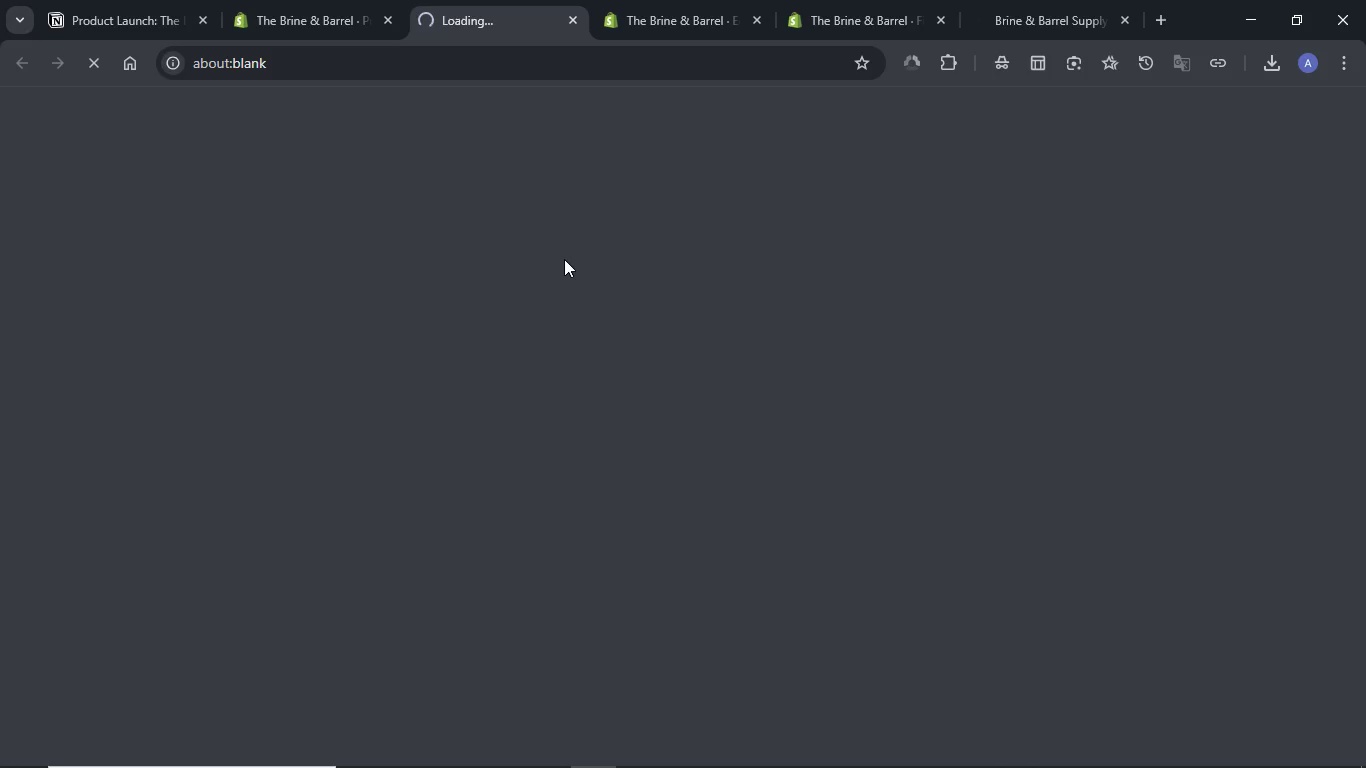 
wait(9.11)
 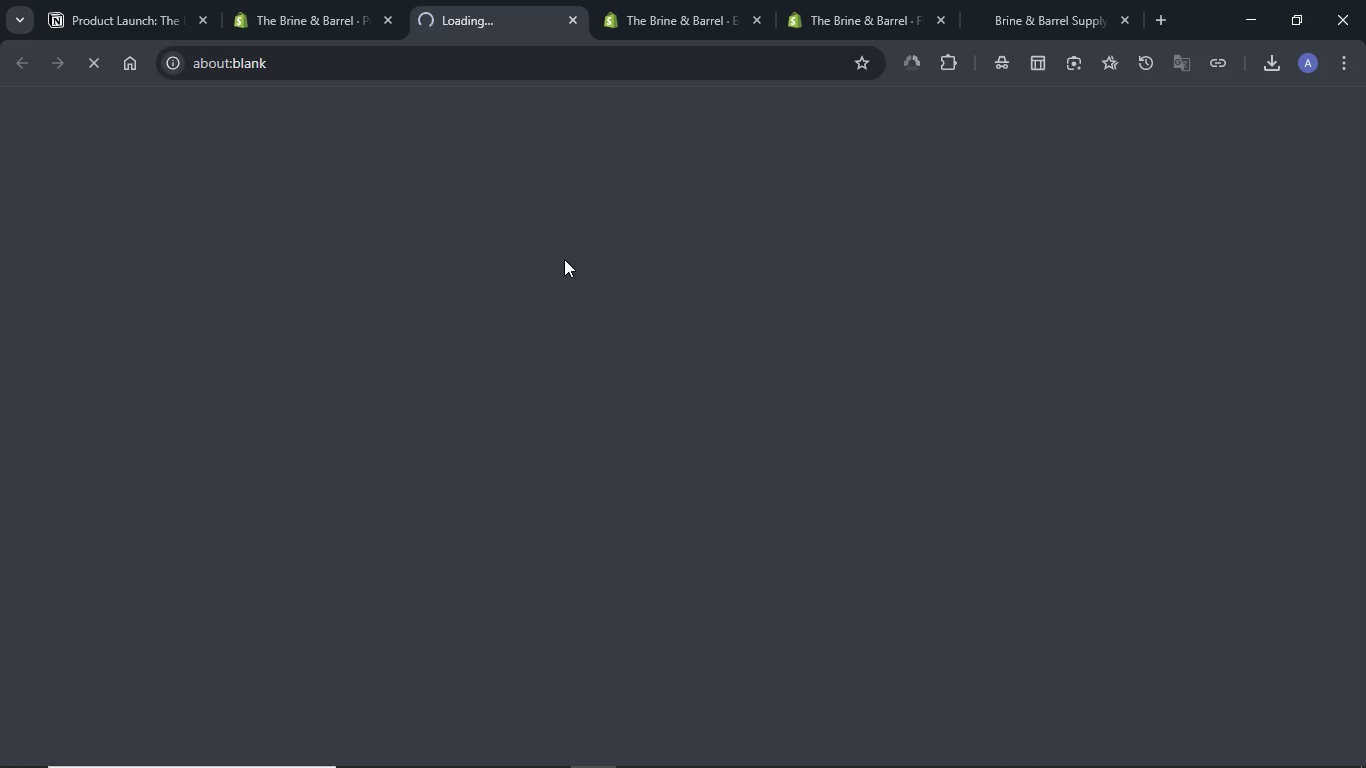 
scroll: coordinate [1111, 279], scroll_direction: down, amount: 5.0
 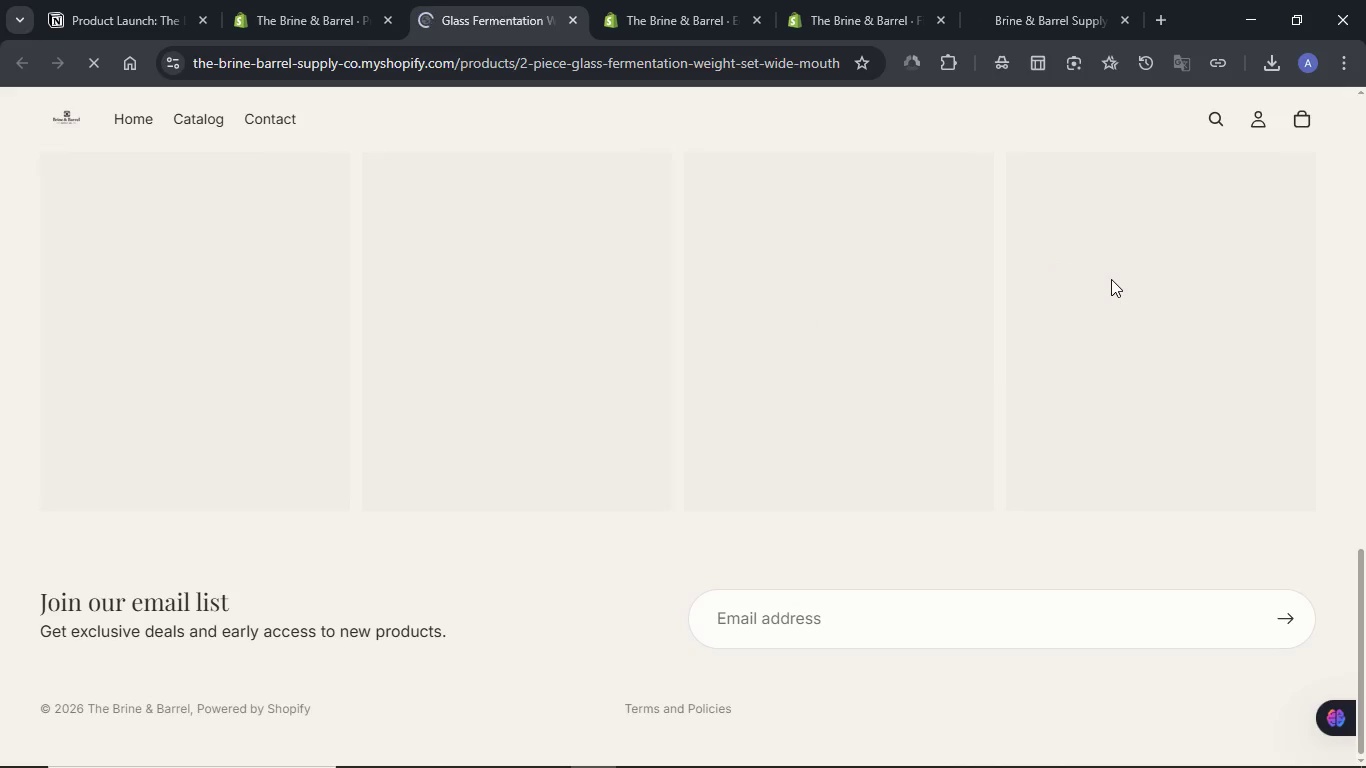 
scroll: coordinate [1111, 279], scroll_direction: up, amount: 14.0
 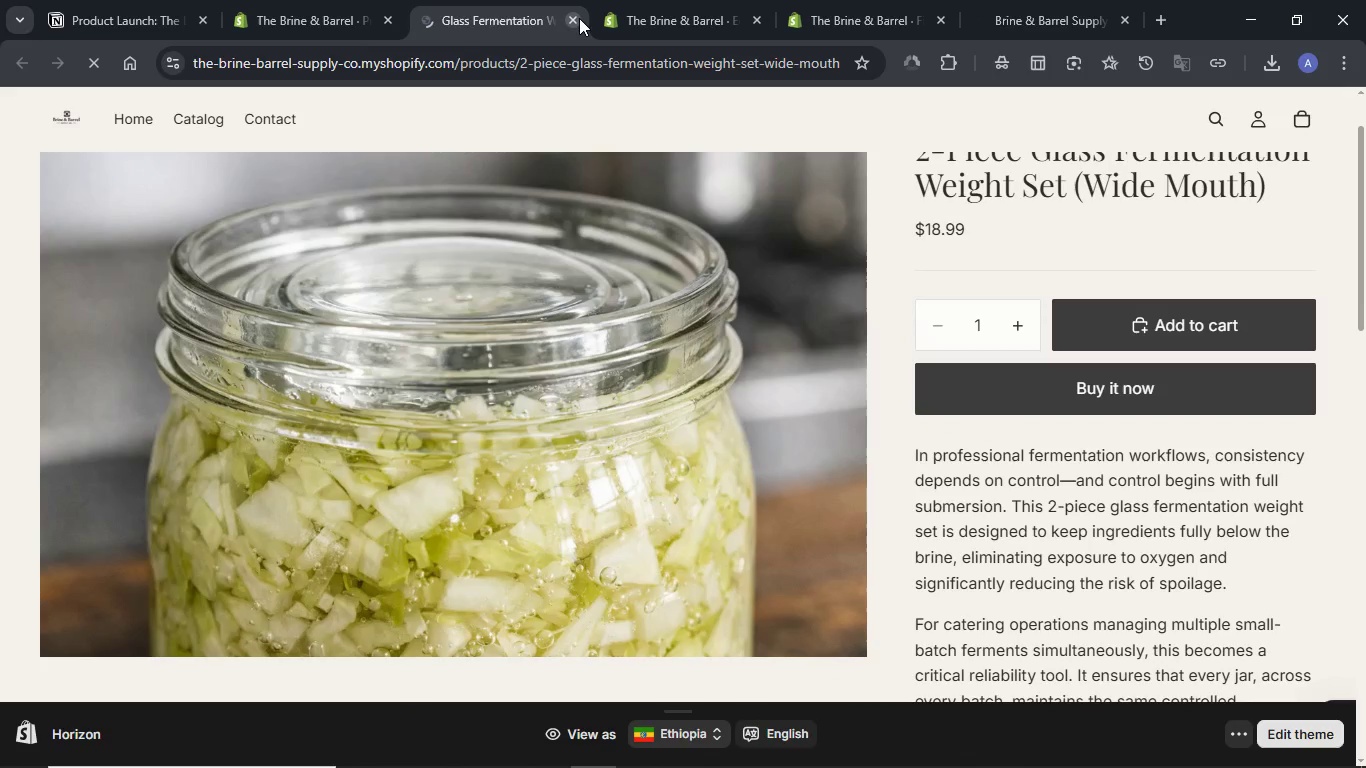 
left_click([579, 19])
 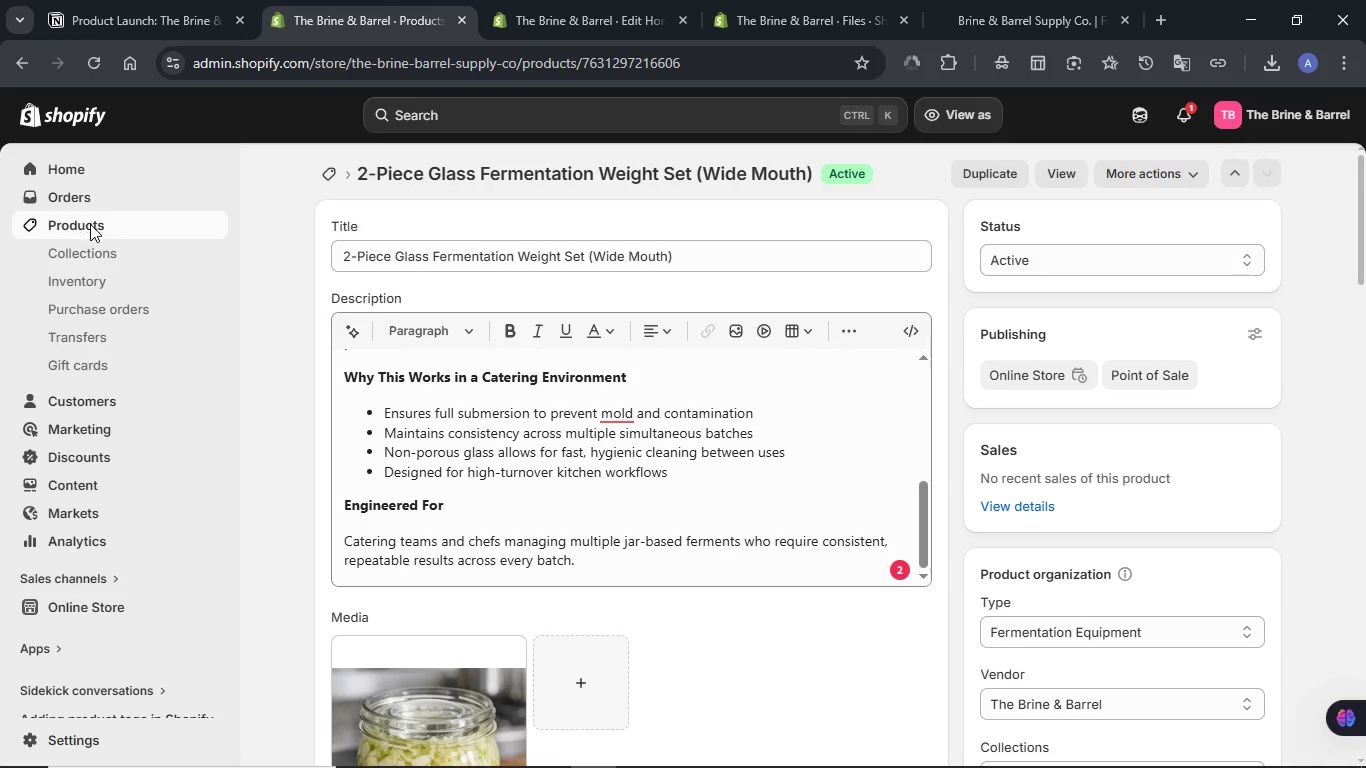 
left_click([90, 224])
 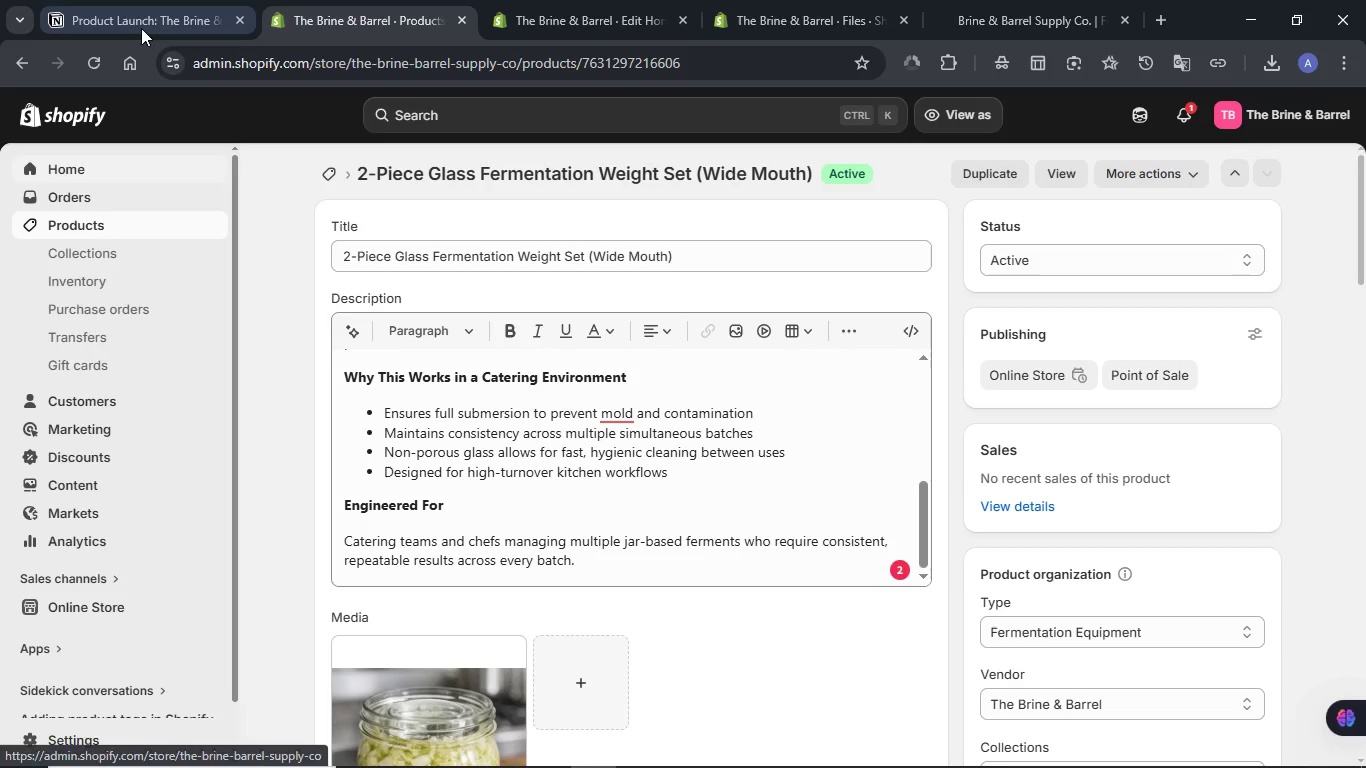 
left_click([141, 24])
 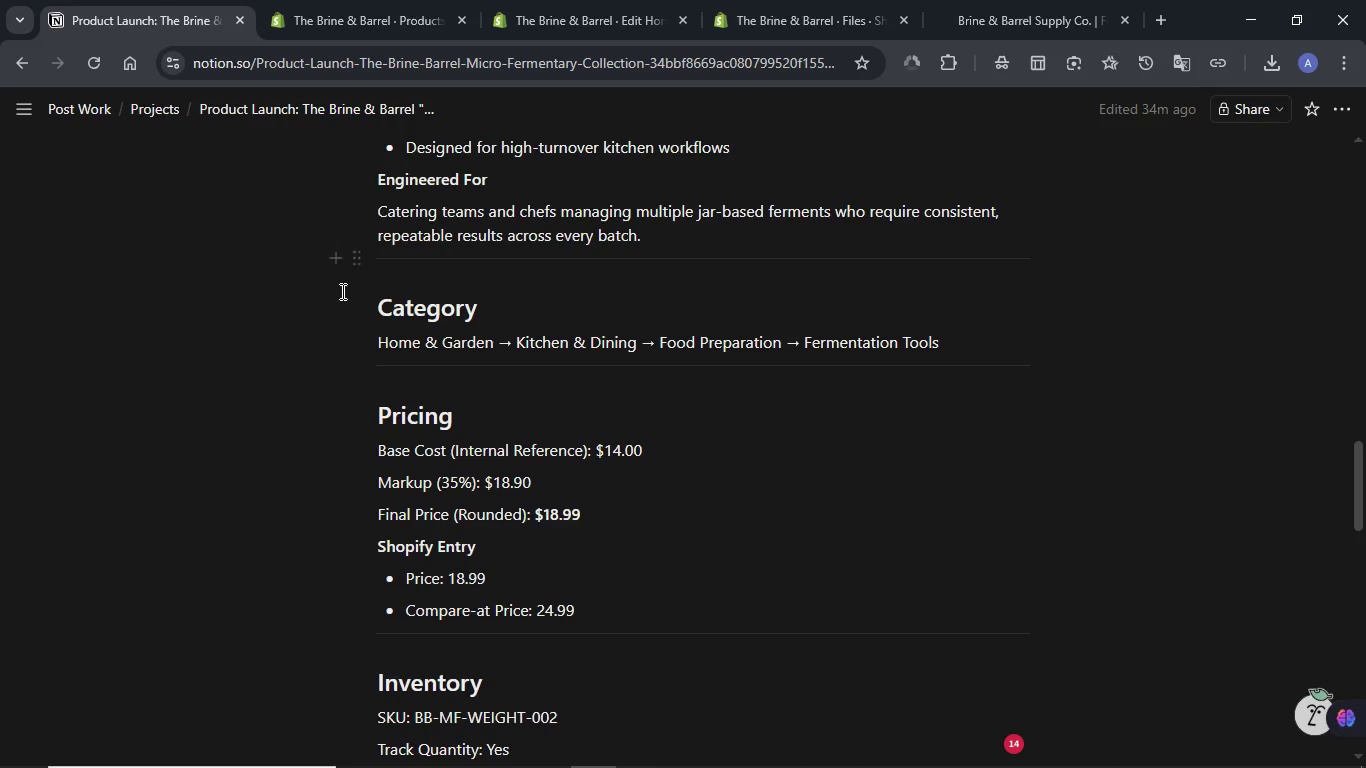 
scroll: coordinate [341, 291], scroll_direction: up, amount: 10.0
 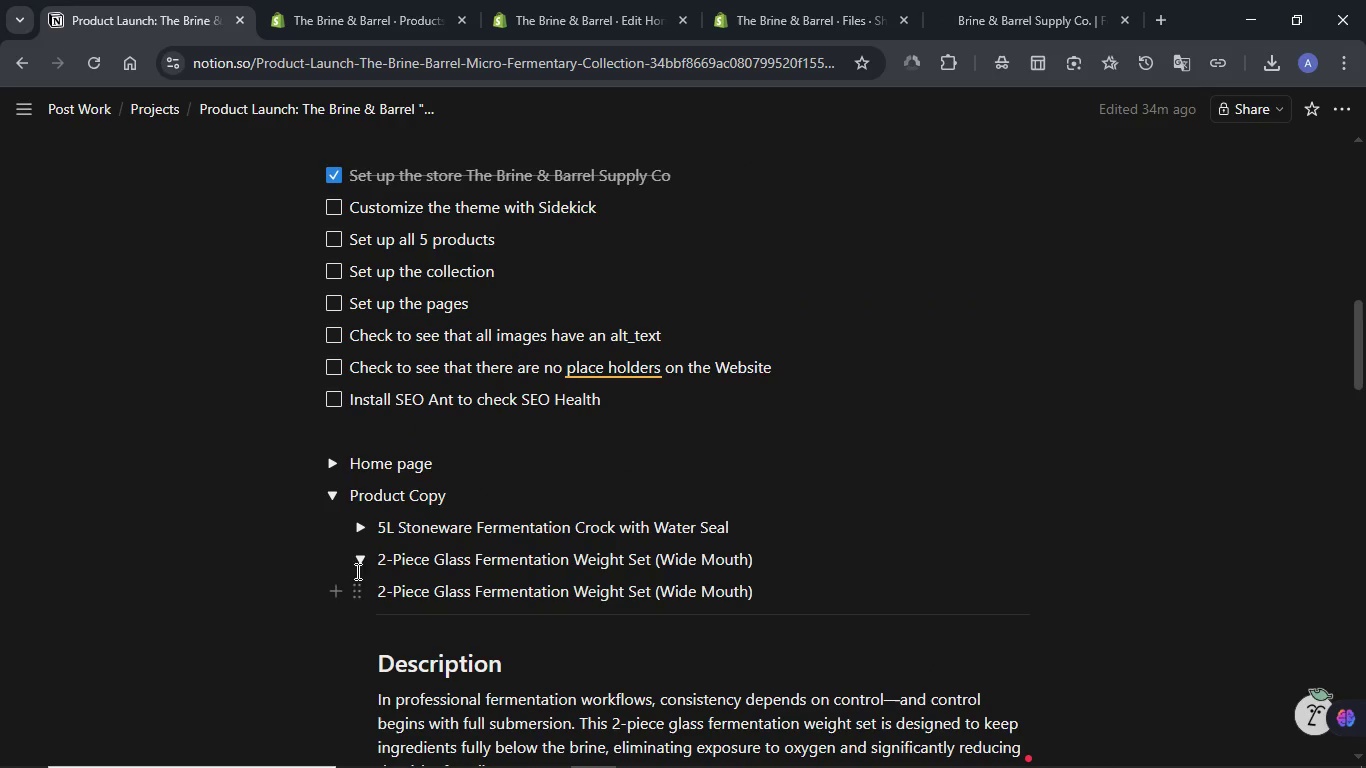 
left_click([356, 557])
 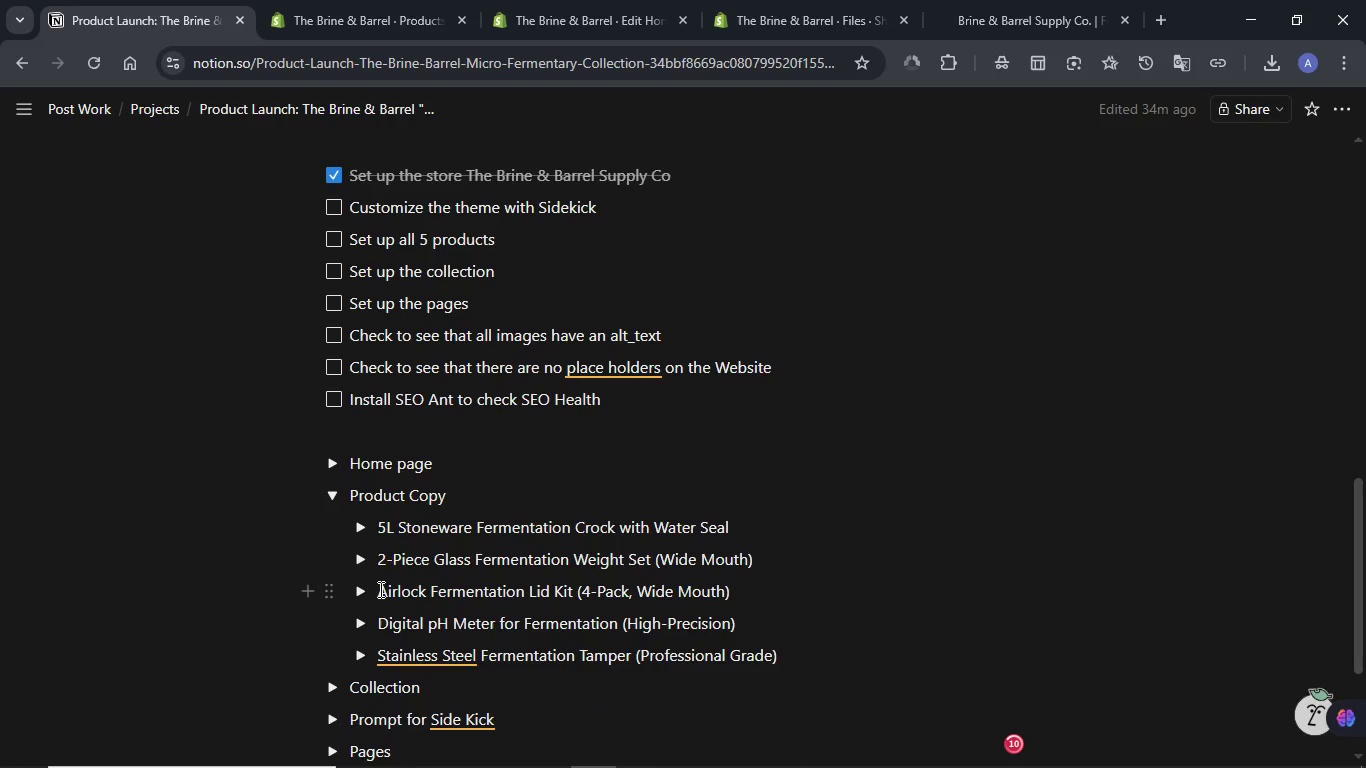 
left_click([360, 589])
 